 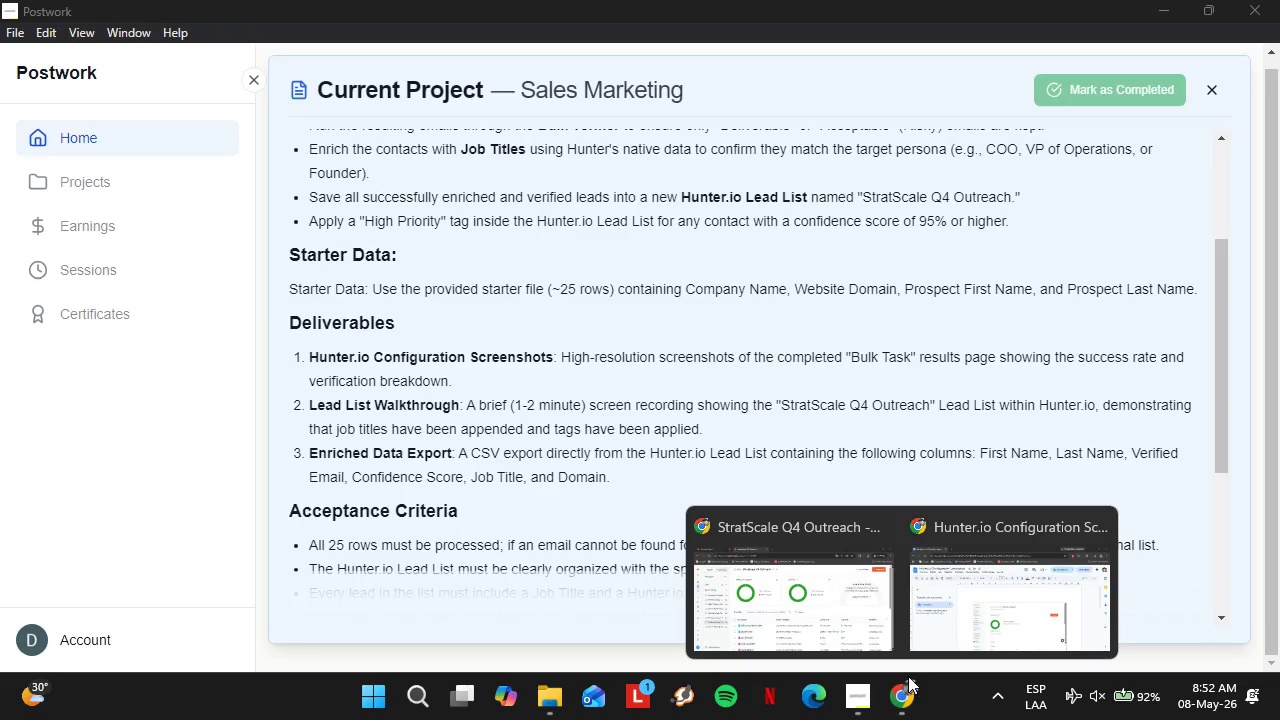 
left_click([838, 594])
 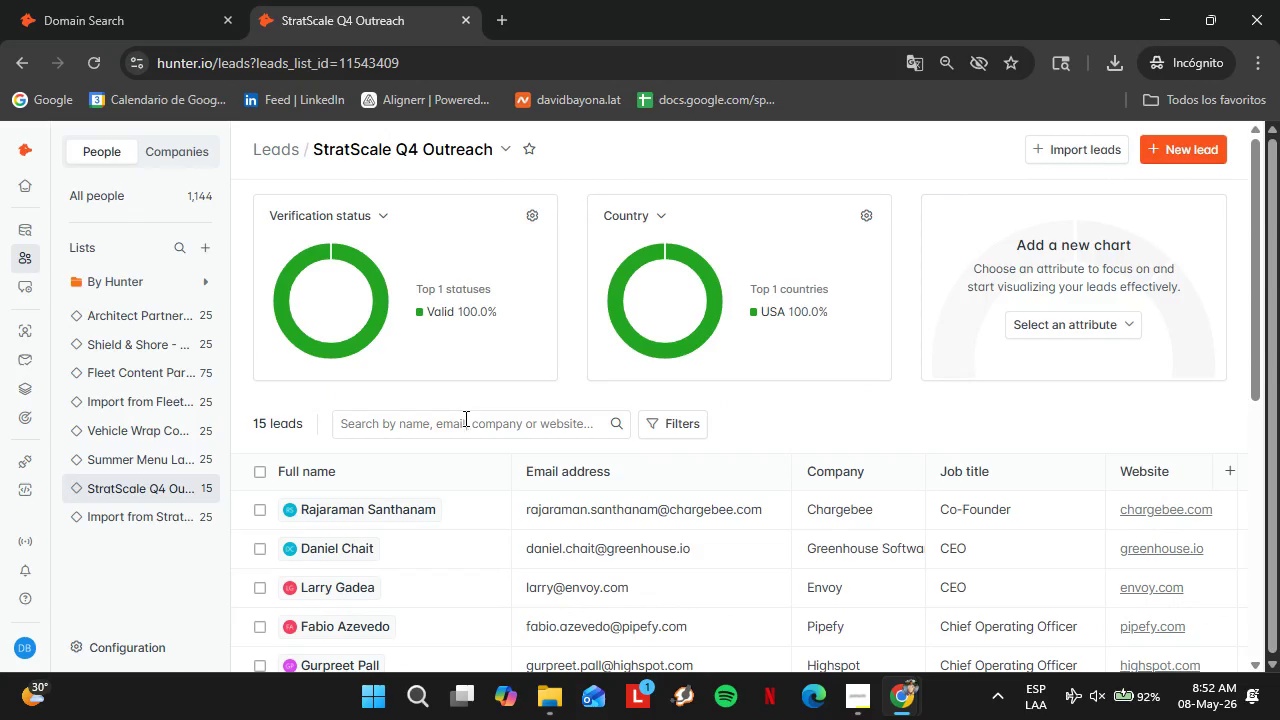 
scroll: coordinate [416, 522], scroll_direction: down, amount: 8.0
 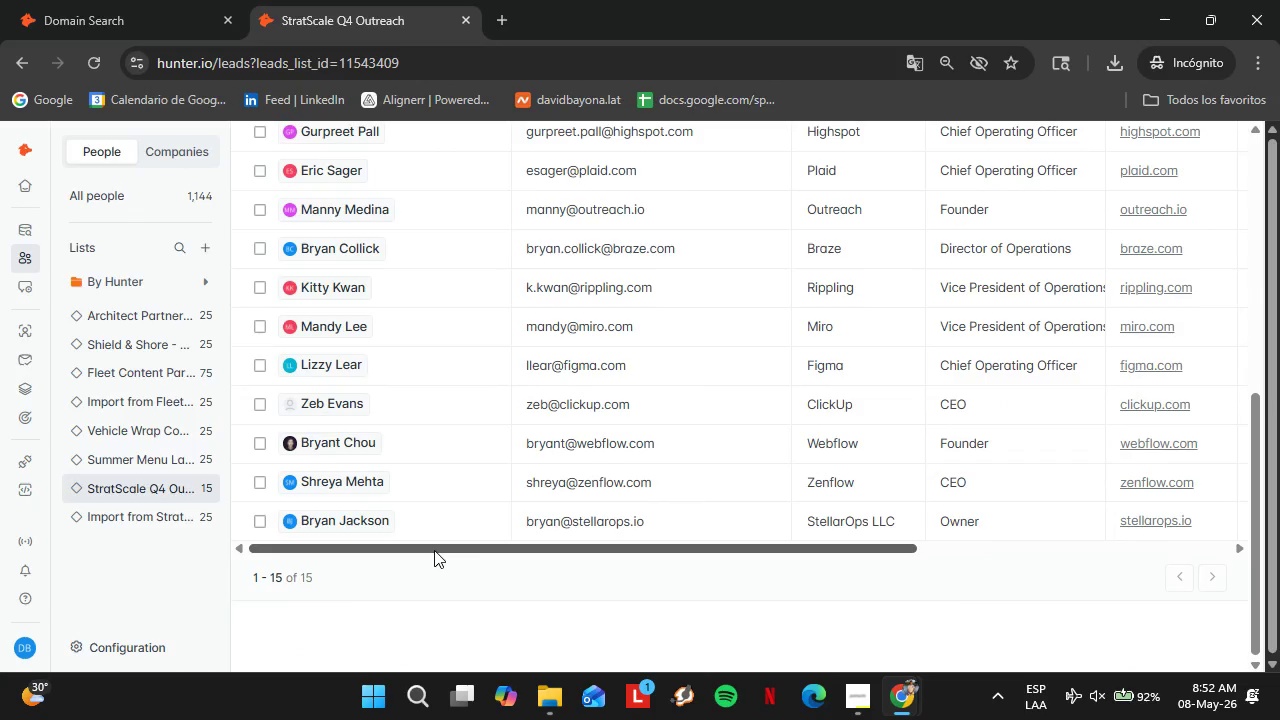 
left_click_drag(start_coordinate=[434, 550], to_coordinate=[791, 553])
 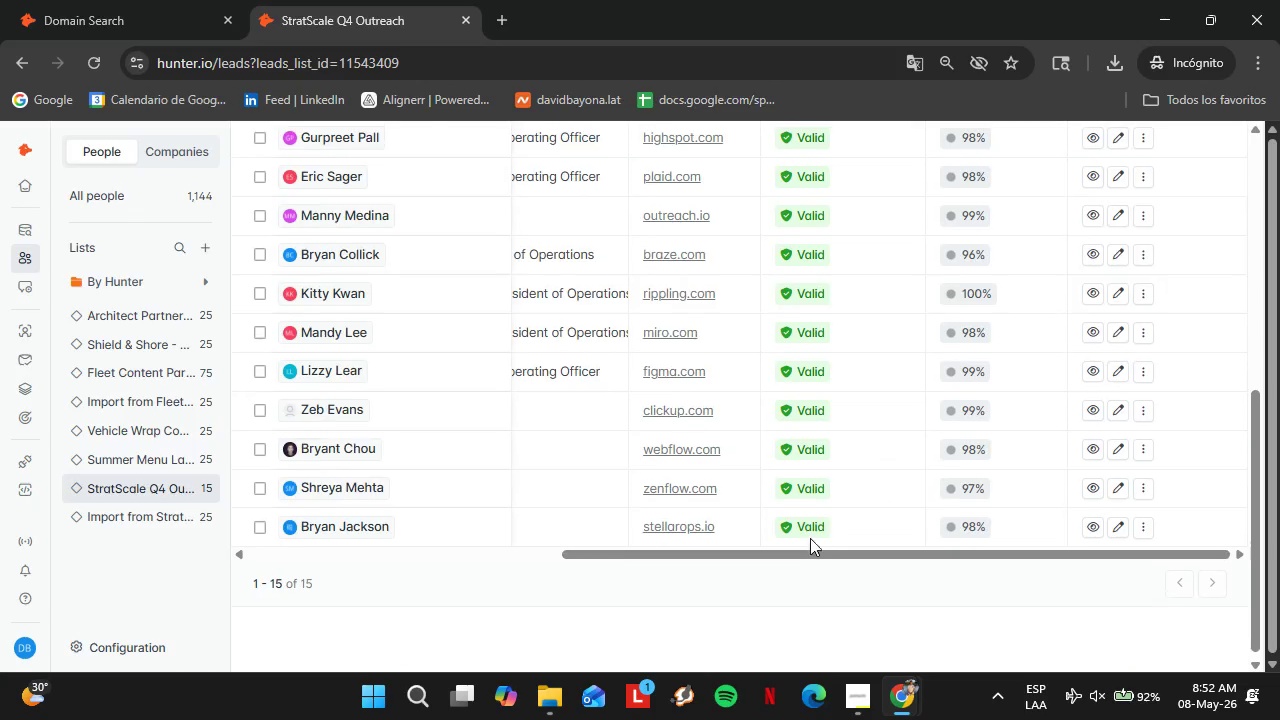 
scroll: coordinate [810, 538], scroll_direction: up, amount: 4.0
 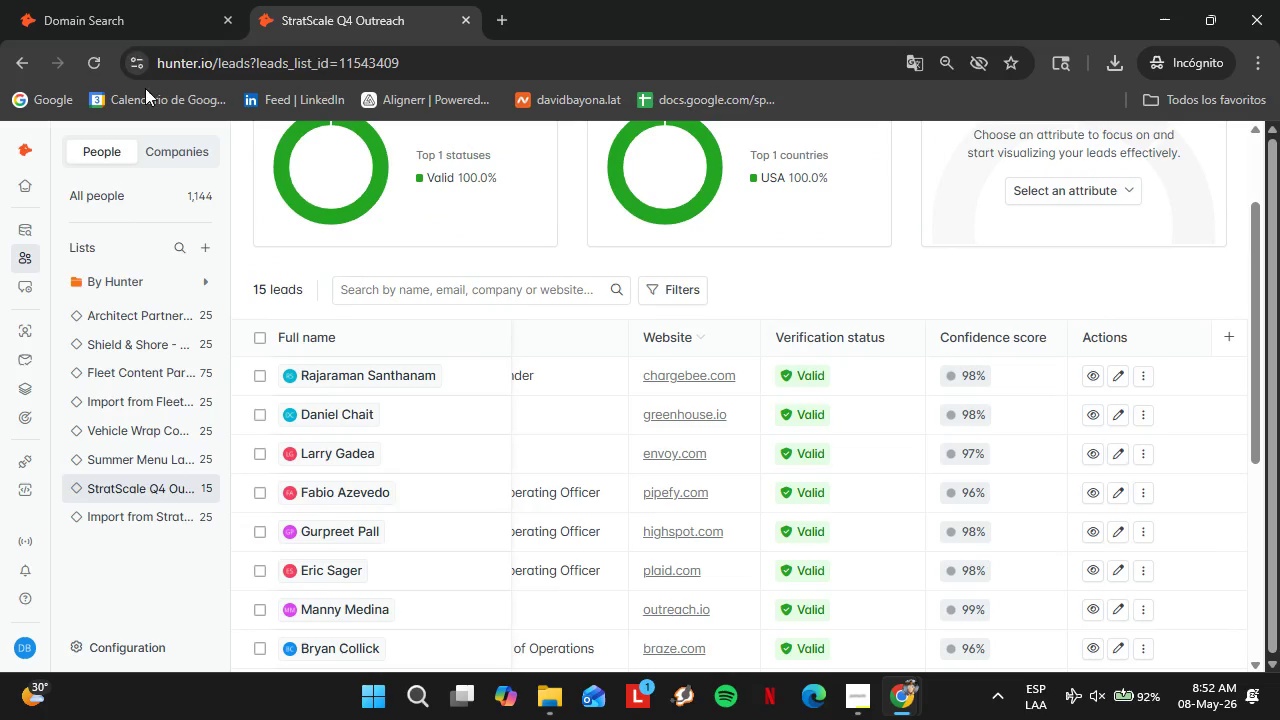 
left_click([122, 24])
 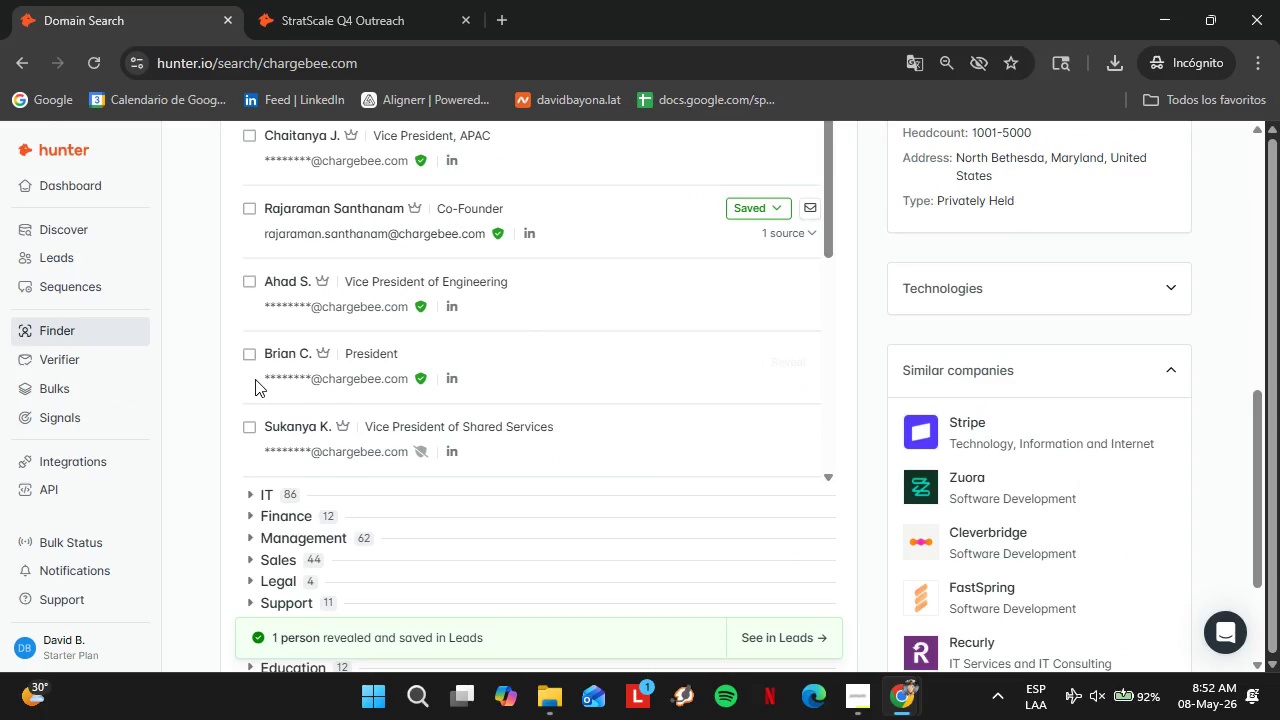 
scroll: coordinate [274, 378], scroll_direction: up, amount: 6.0
 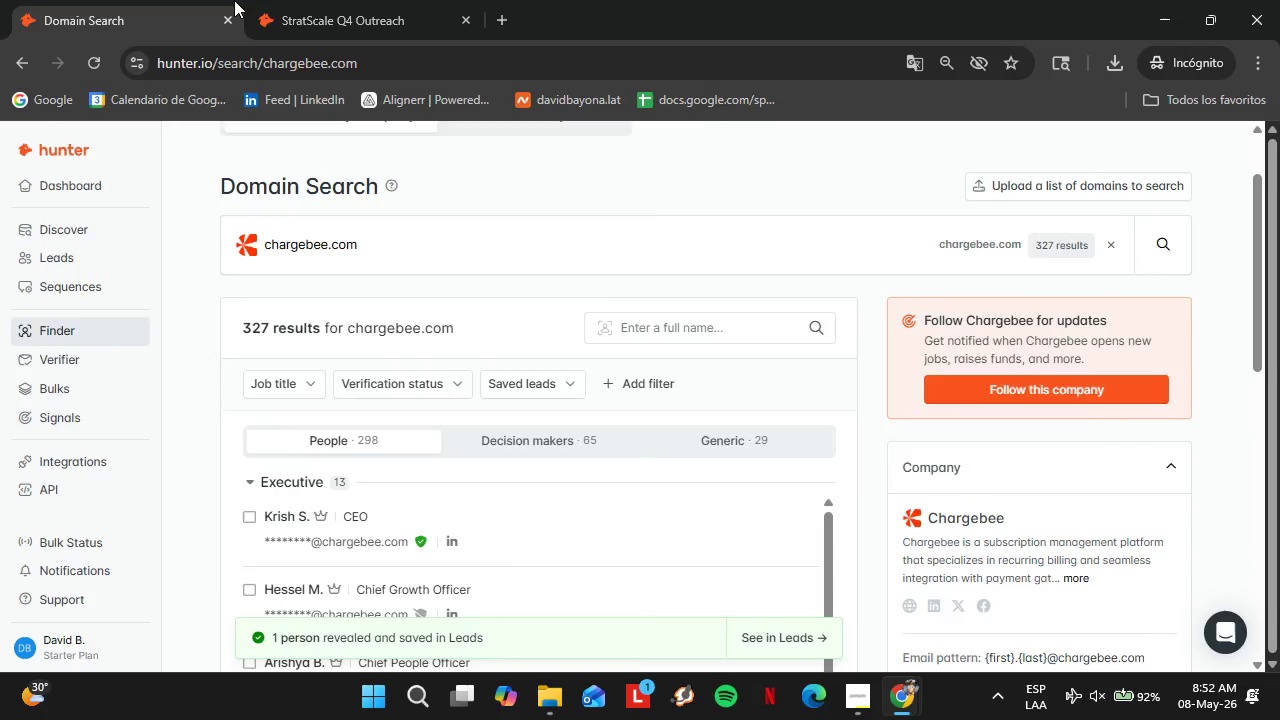 
left_click_drag(start_coordinate=[258, 0], to_coordinate=[263, 0])
 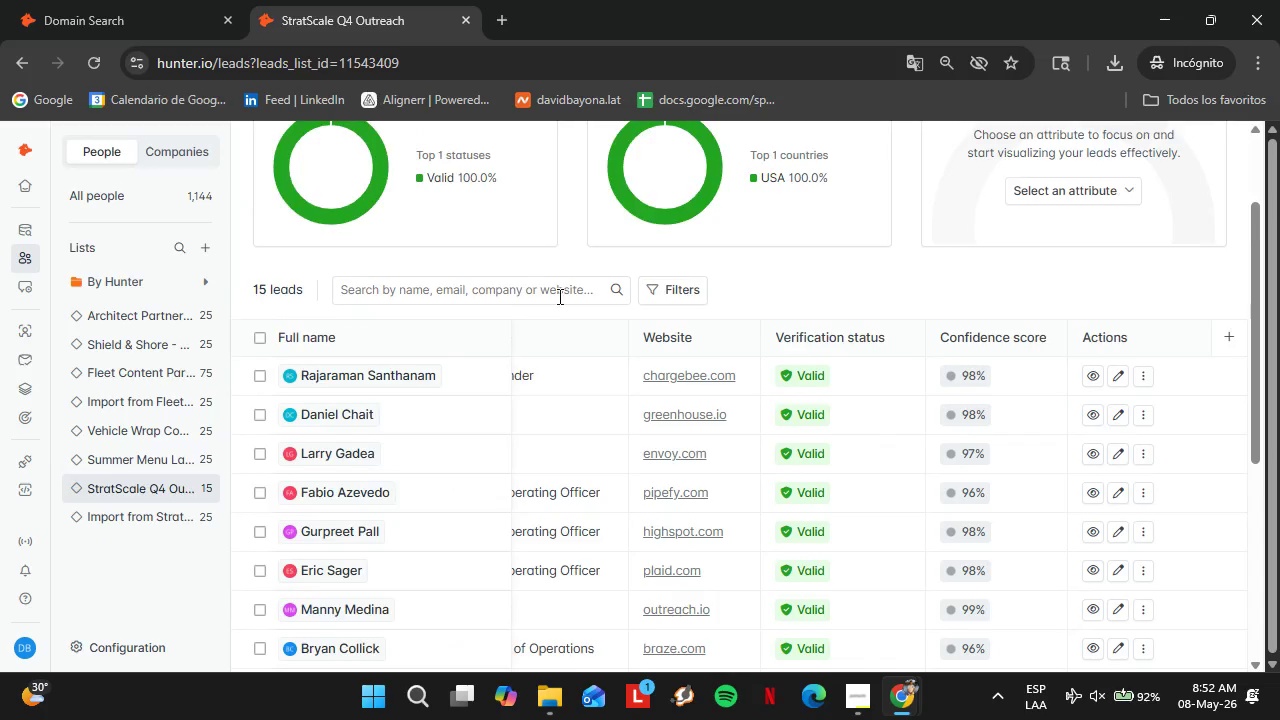 
scroll: coordinate [629, 449], scroll_direction: down, amount: 6.0
 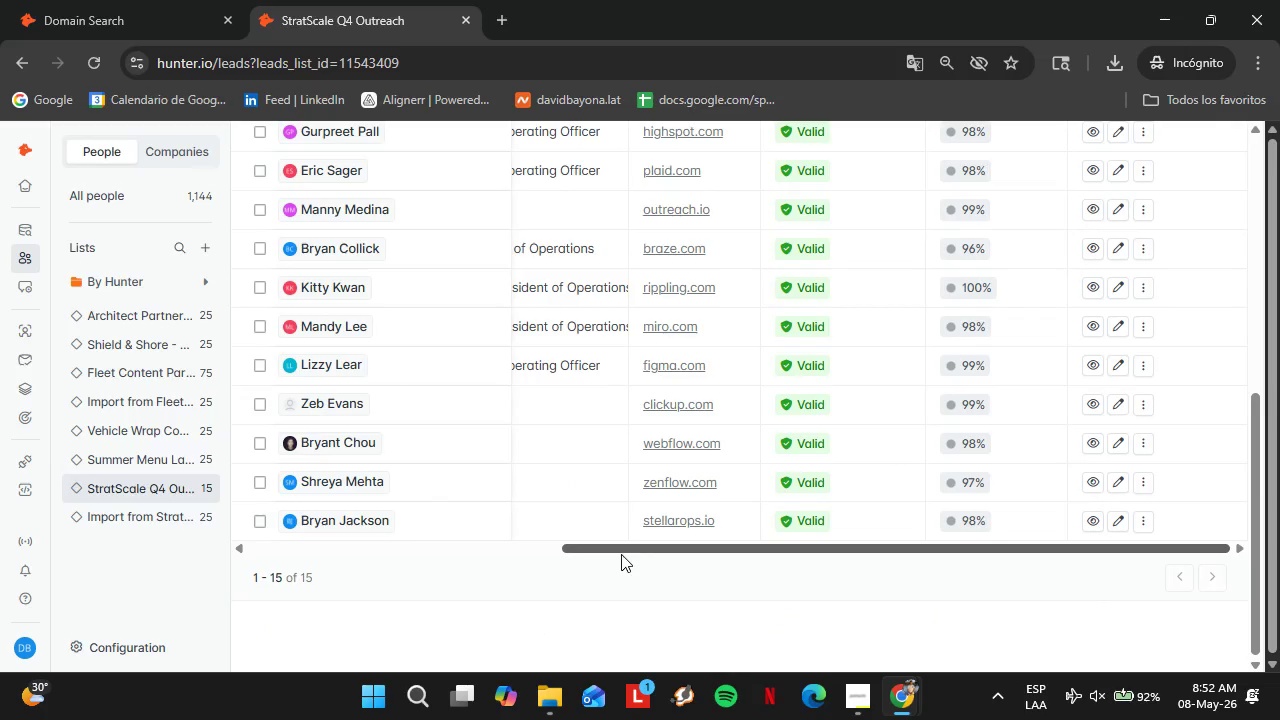 
left_click_drag(start_coordinate=[621, 554], to_coordinate=[438, 570])
 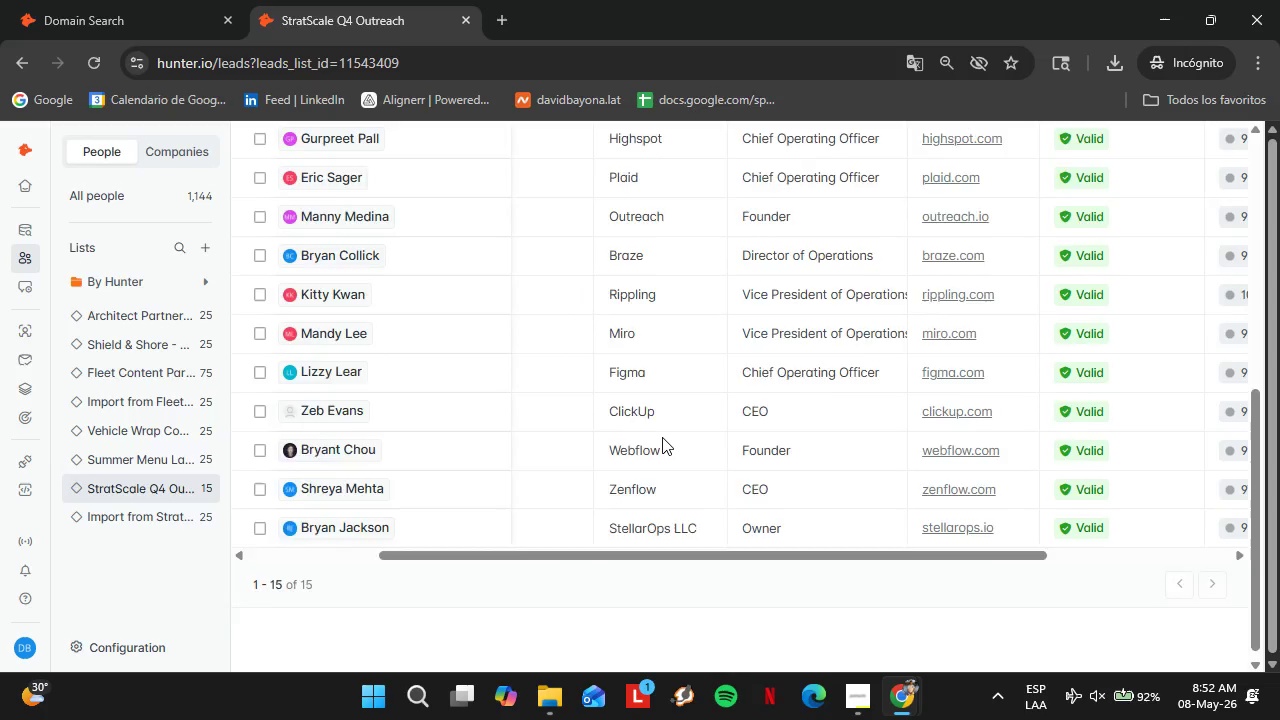 
scroll: coordinate [662, 437], scroll_direction: up, amount: 5.0
 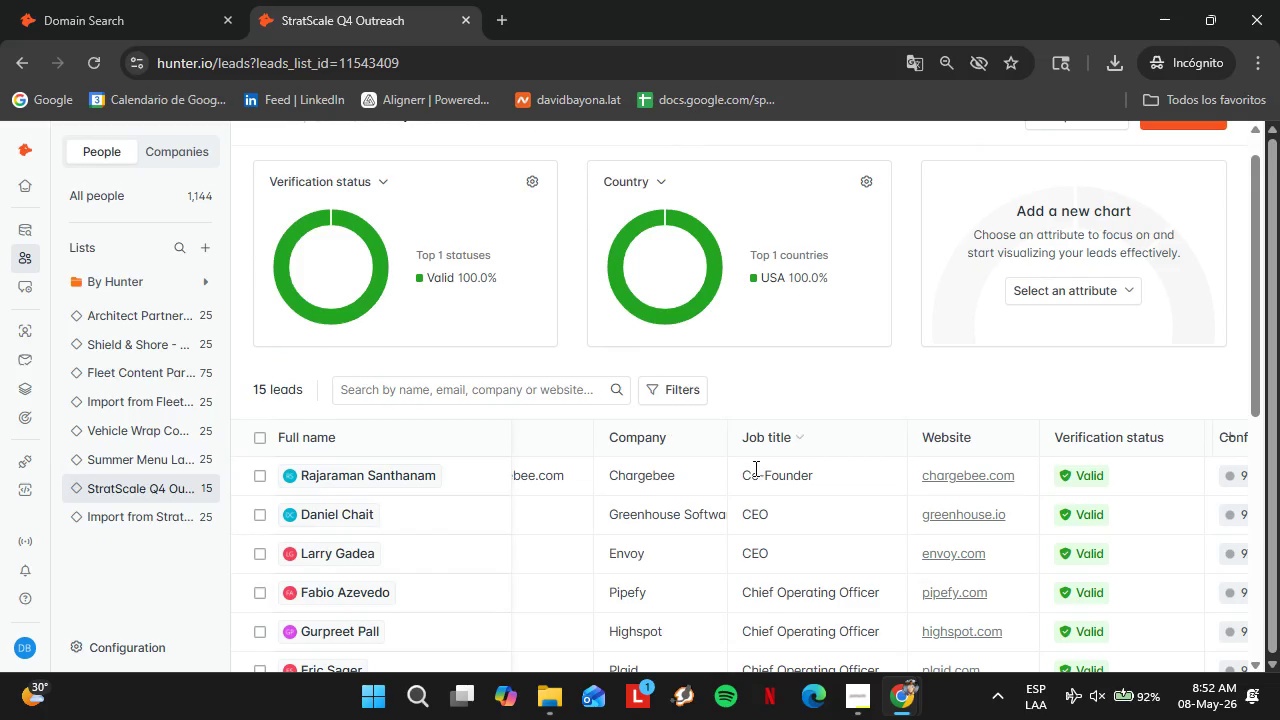 
left_click([757, 468])
 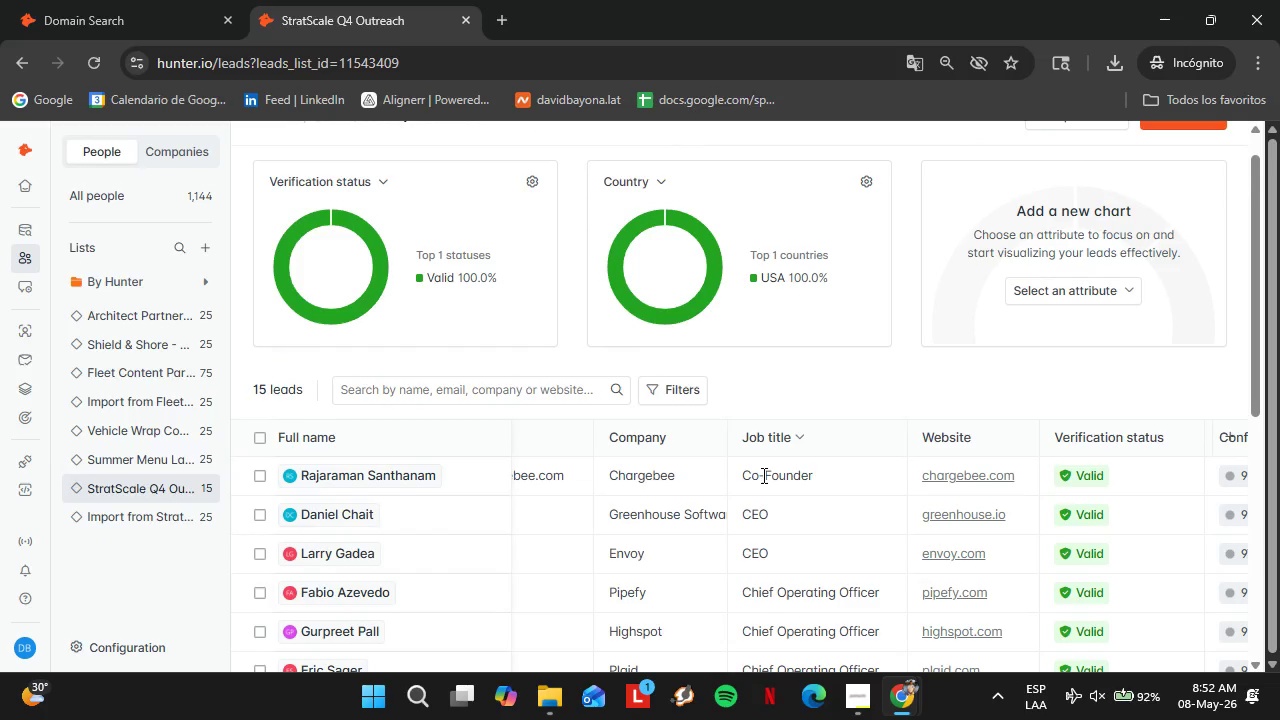 
double_click([762, 475])
 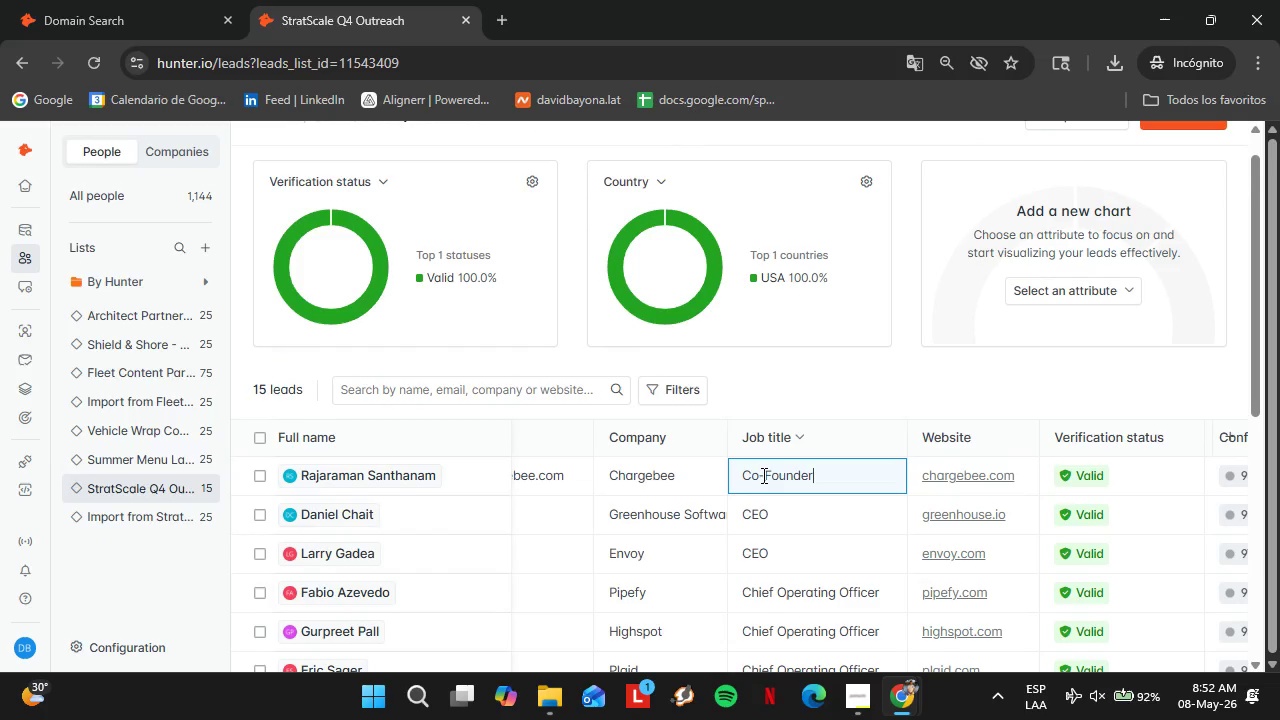 
triple_click([762, 475])
 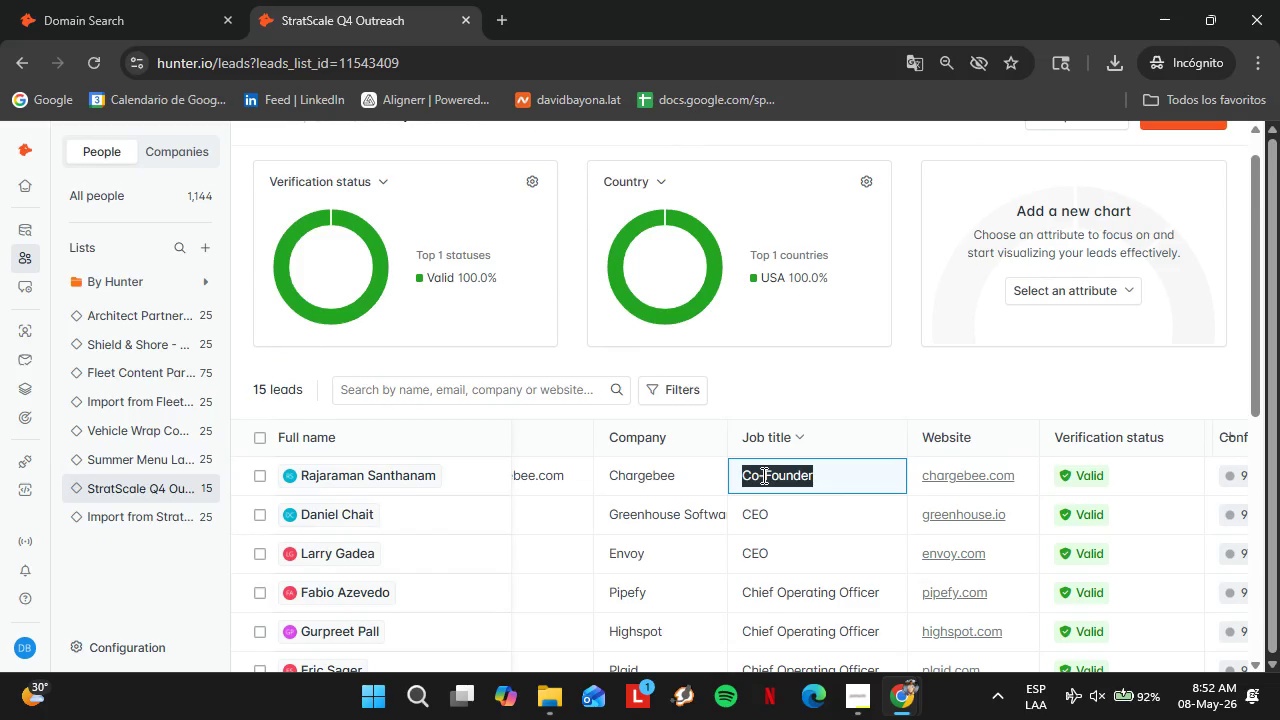 
triple_click([762, 475])
 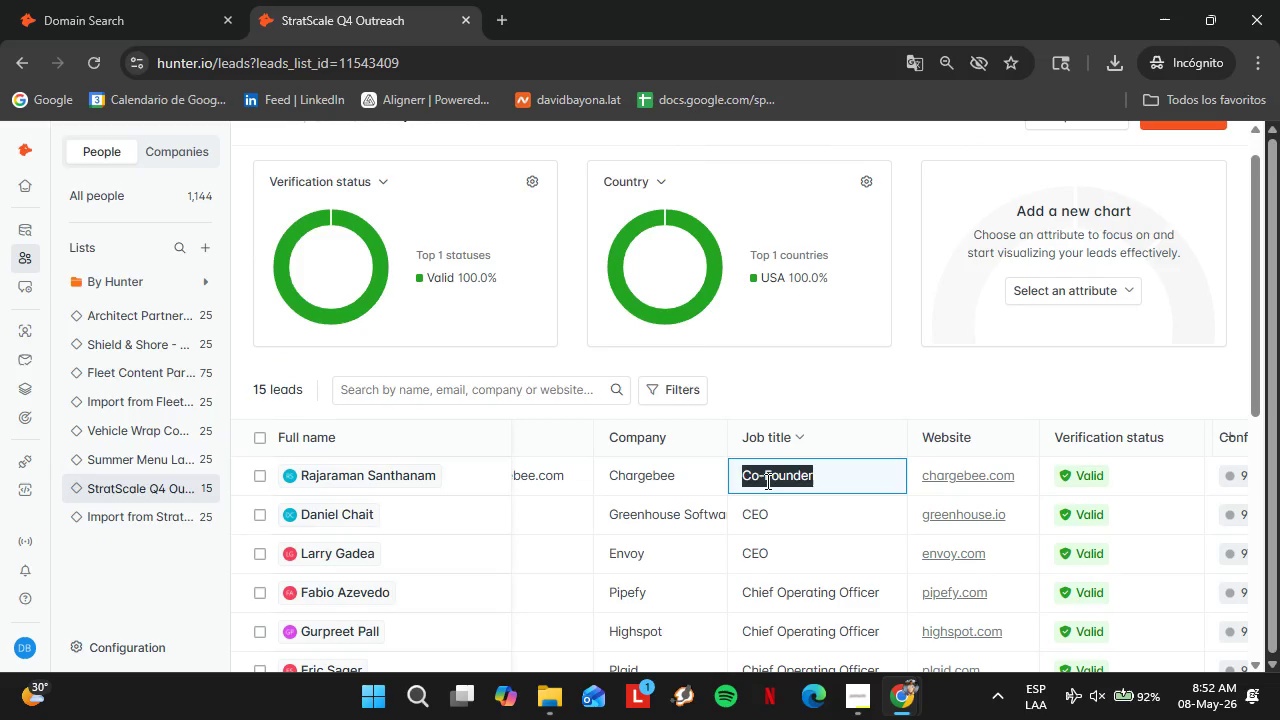 
left_click([766, 481])
 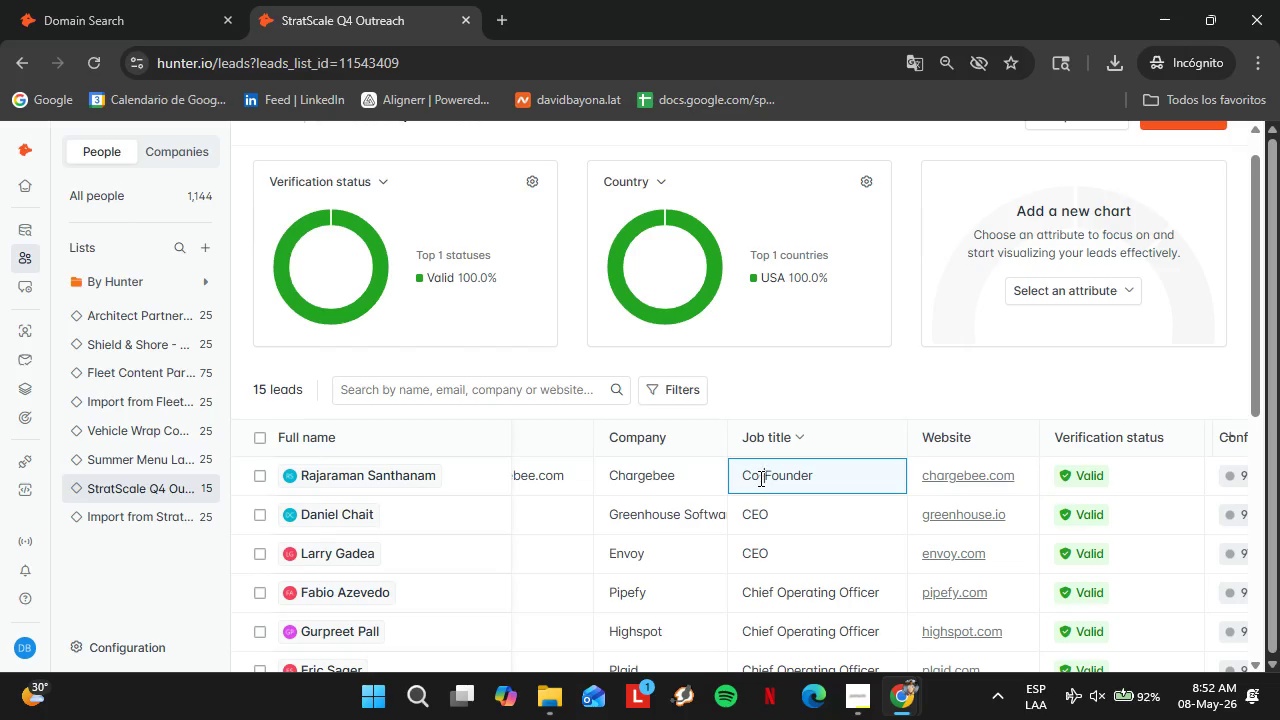 
hold_key(key=Backspace, duration=1.26)
 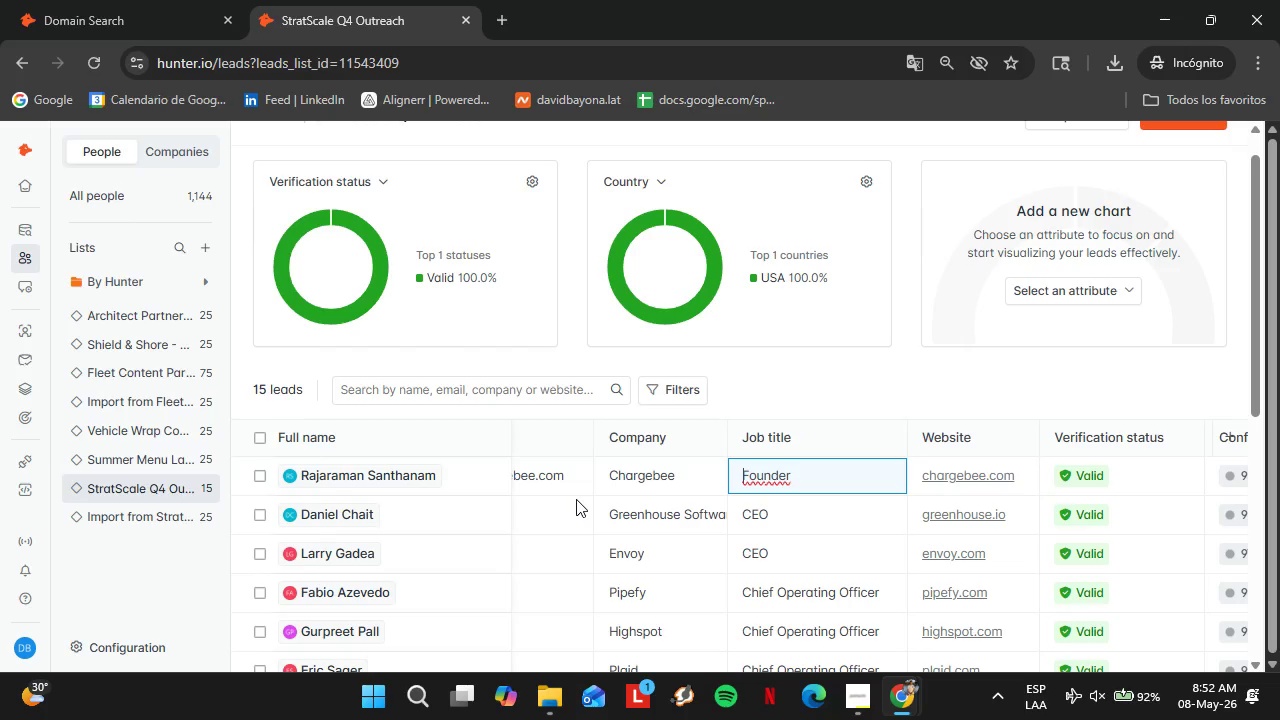 
wait(27.74)
 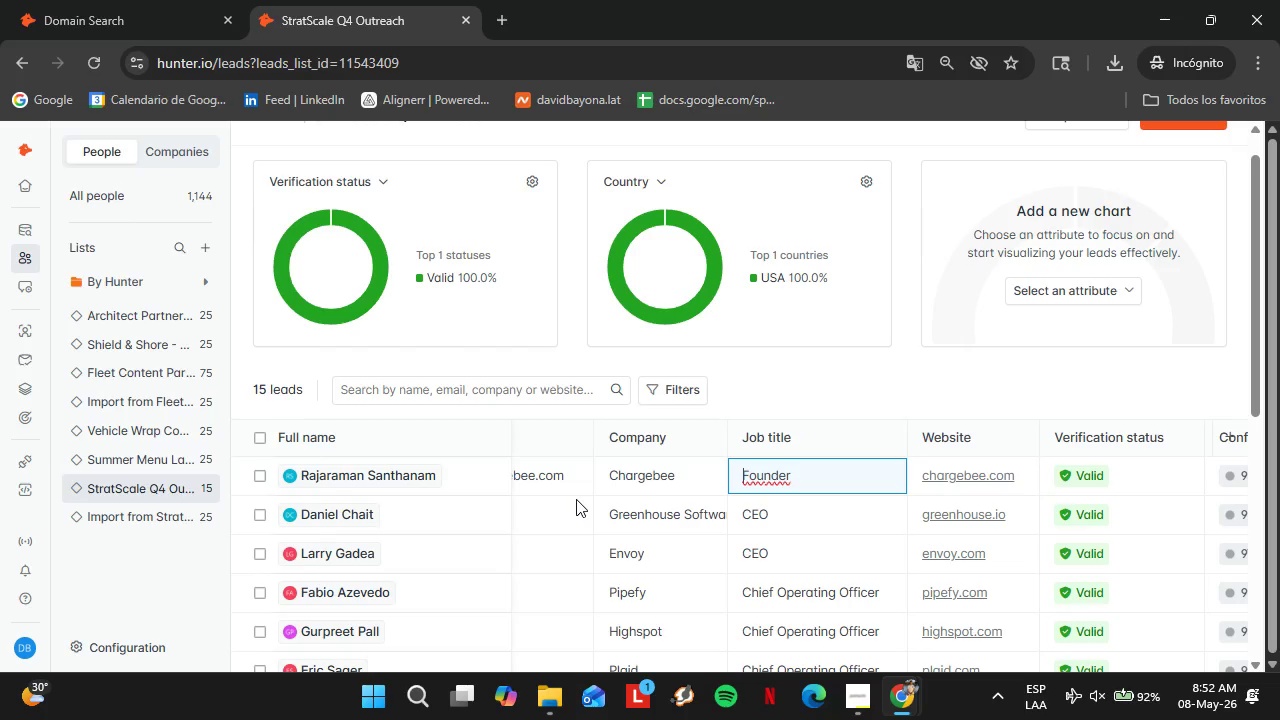 
mouse_move([380, 70])
 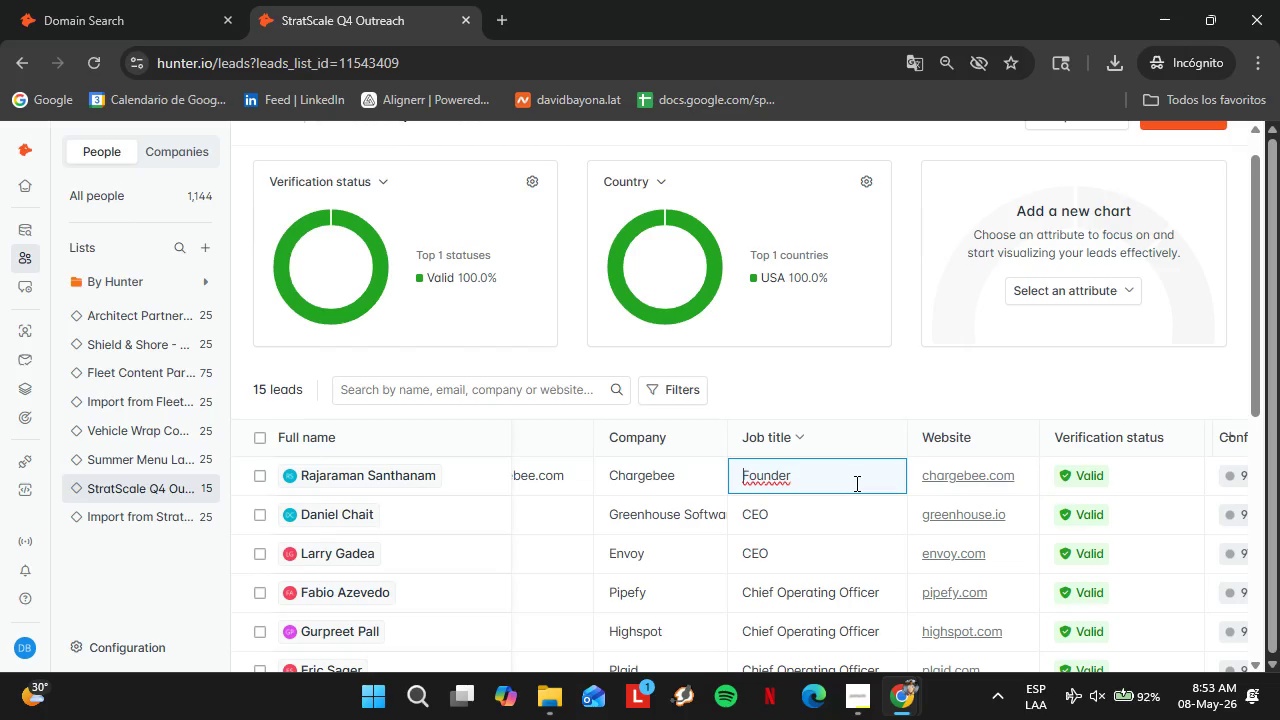 
key(Enter)
 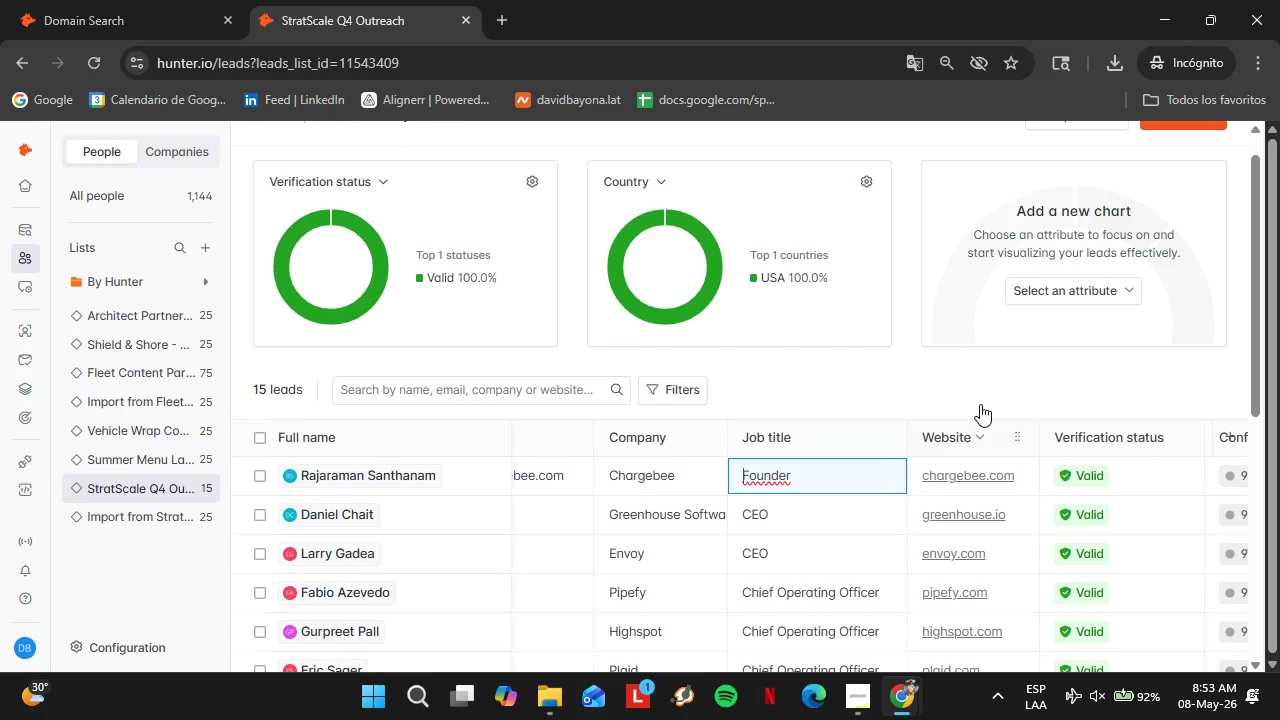 
scroll: coordinate [815, 391], scroll_direction: down, amount: 7.0
 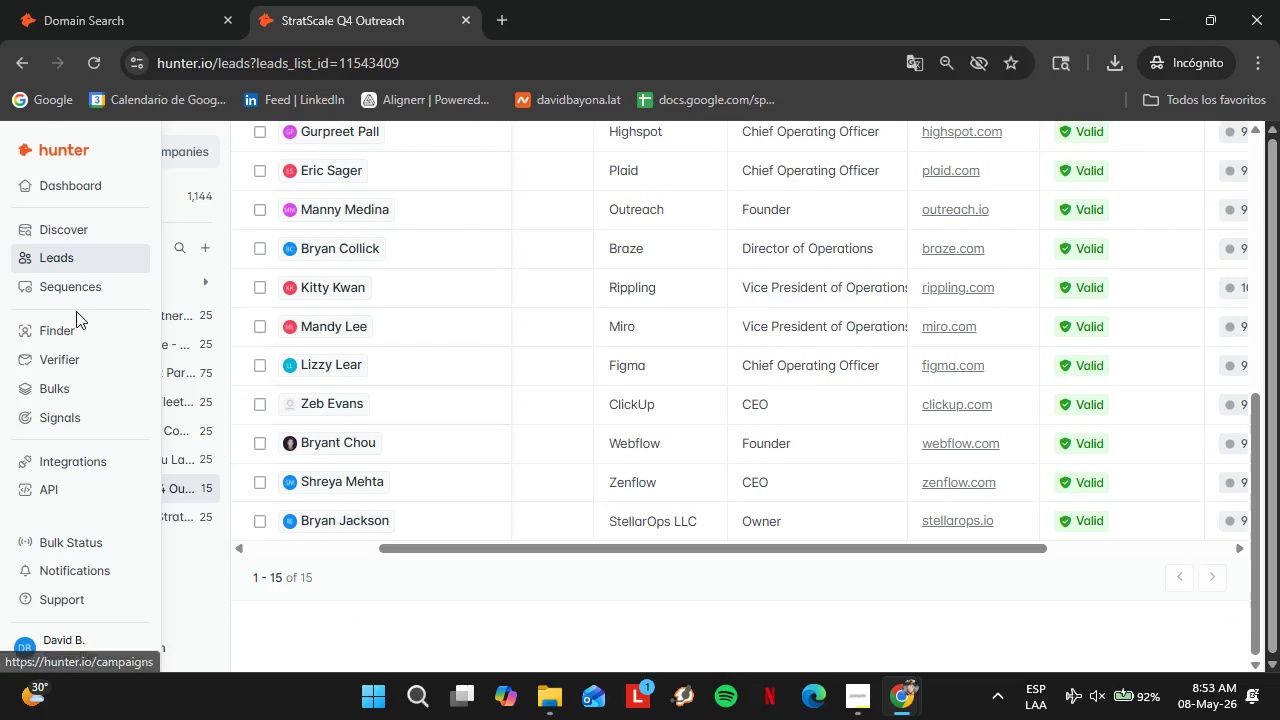 
left_click([72, 315])
 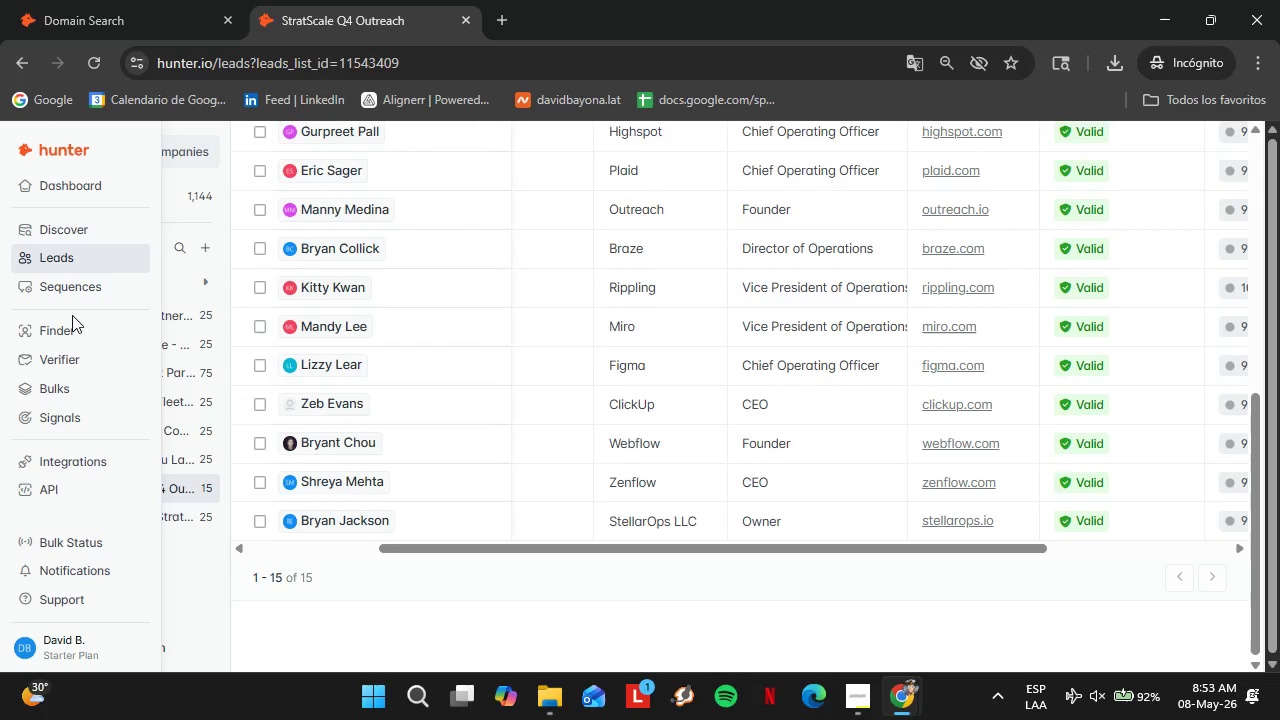 
wait(7.59)
 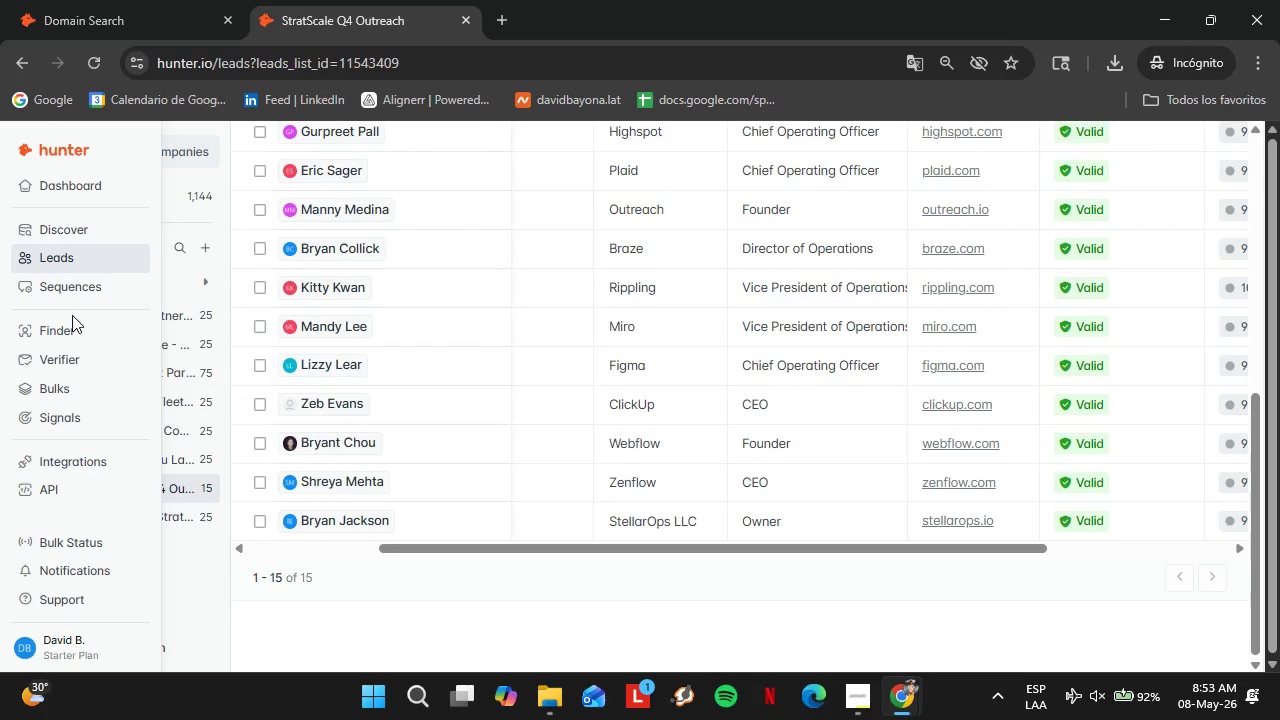 
left_click([66, 328])
 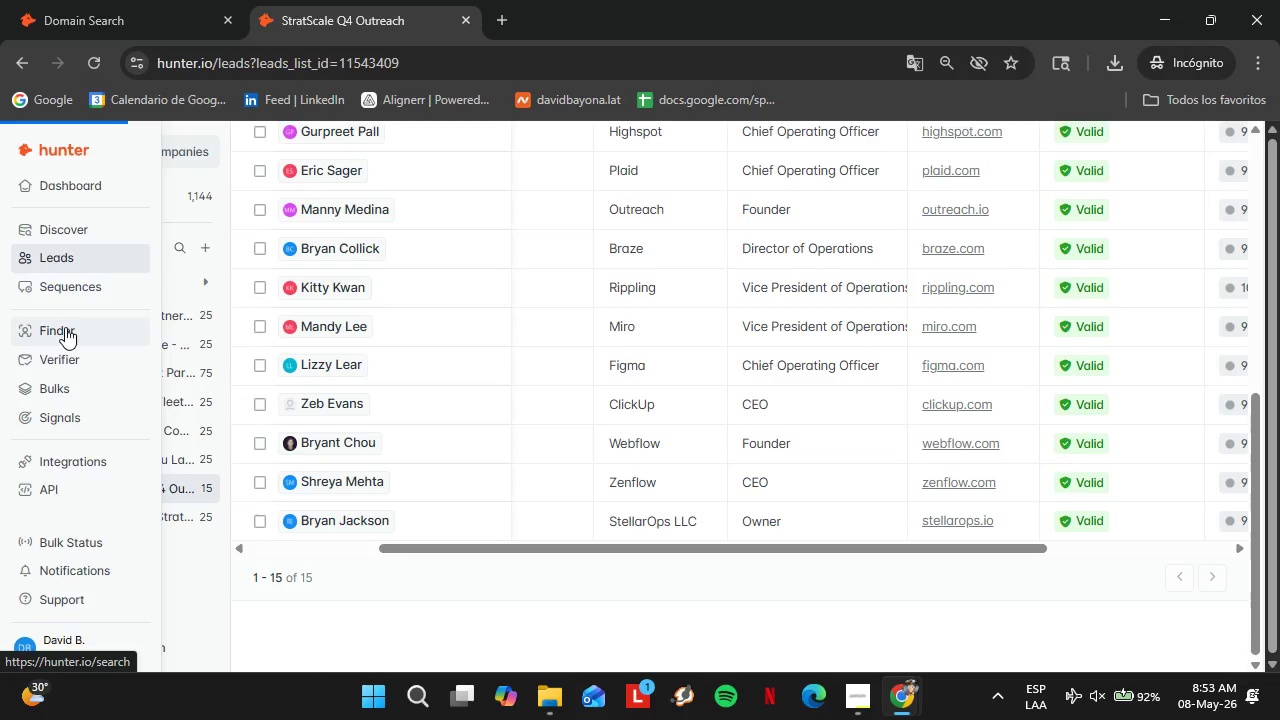 
left_click([134, 0])
 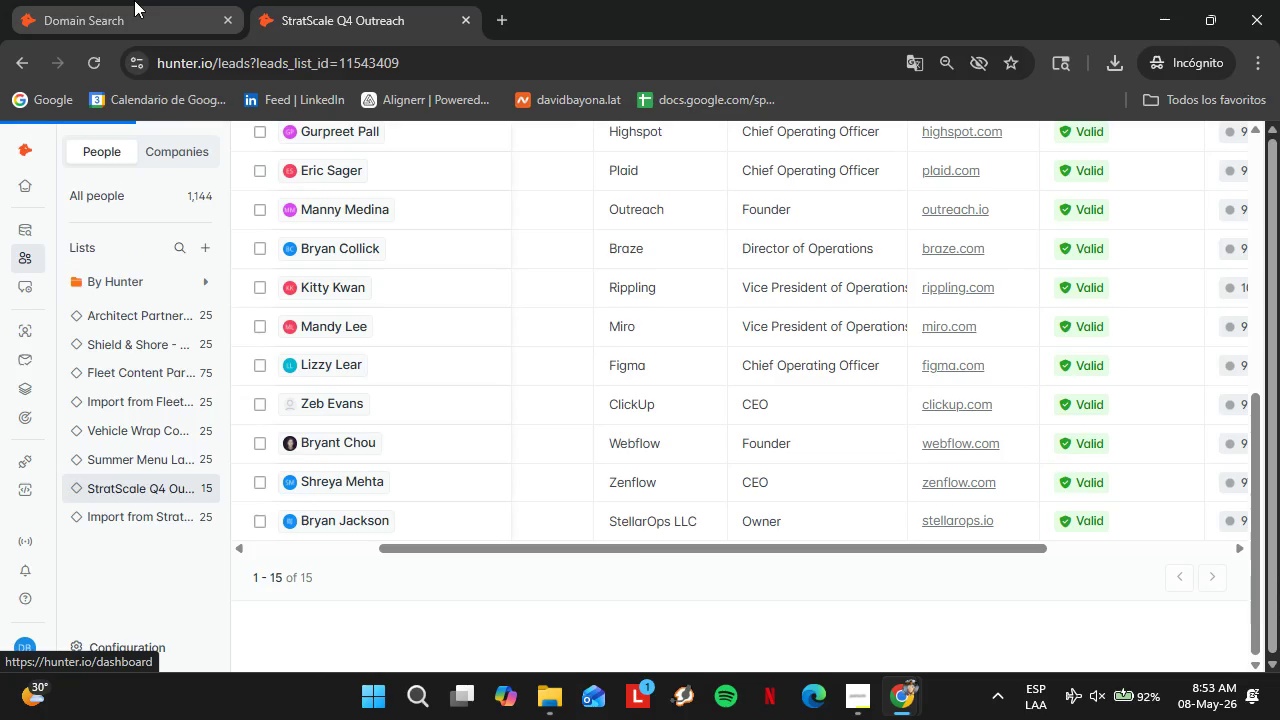 
left_click([355, 35])
 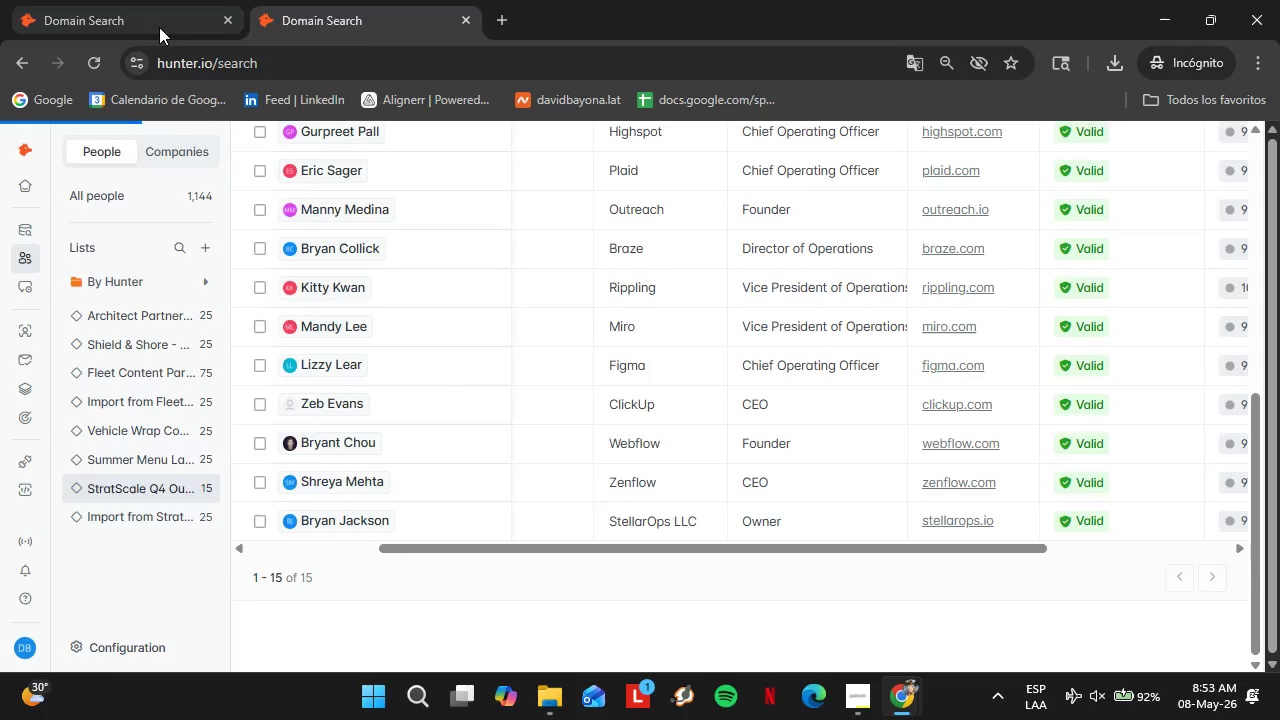 
left_click([150, 24])
 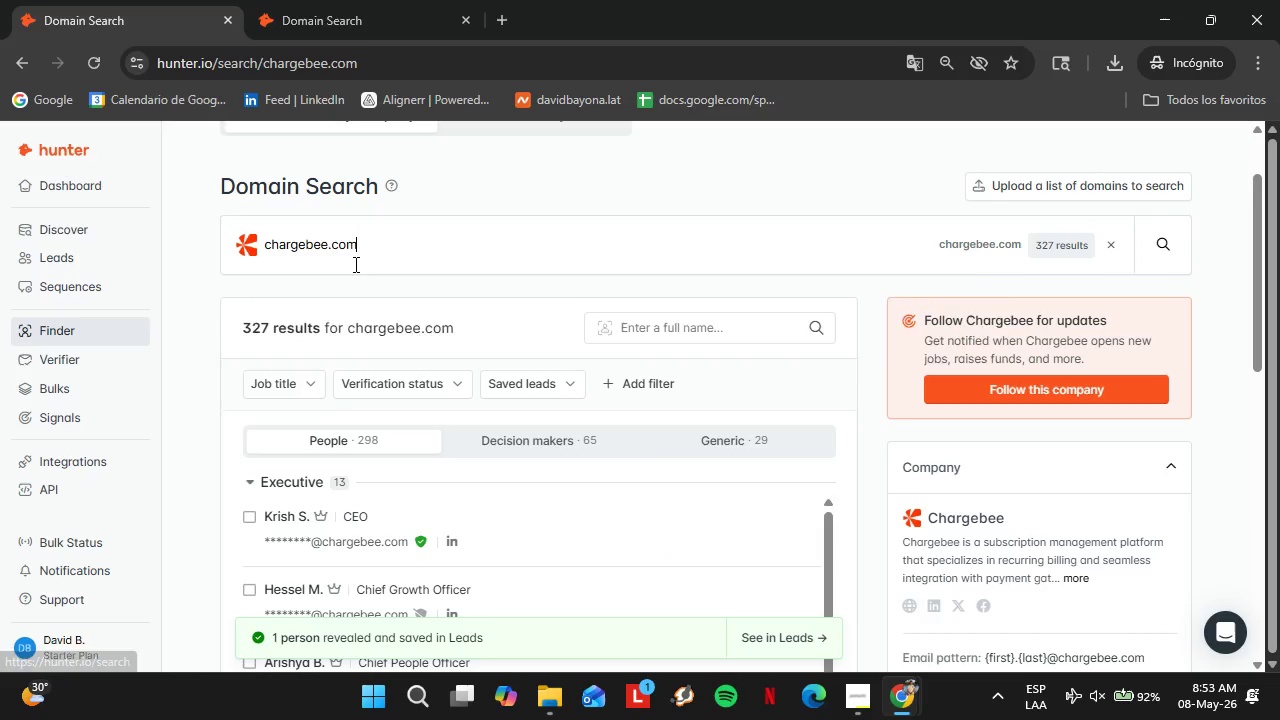 
double_click([354, 264])
 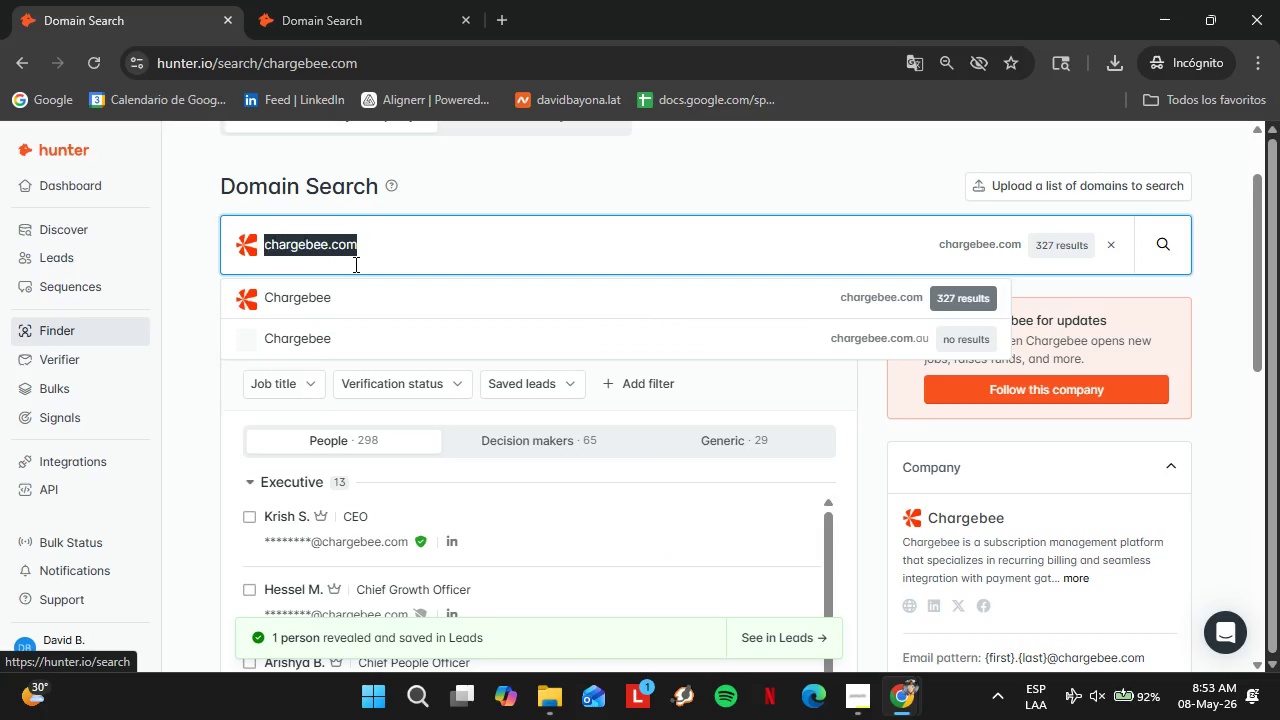 
triple_click([354, 264])
 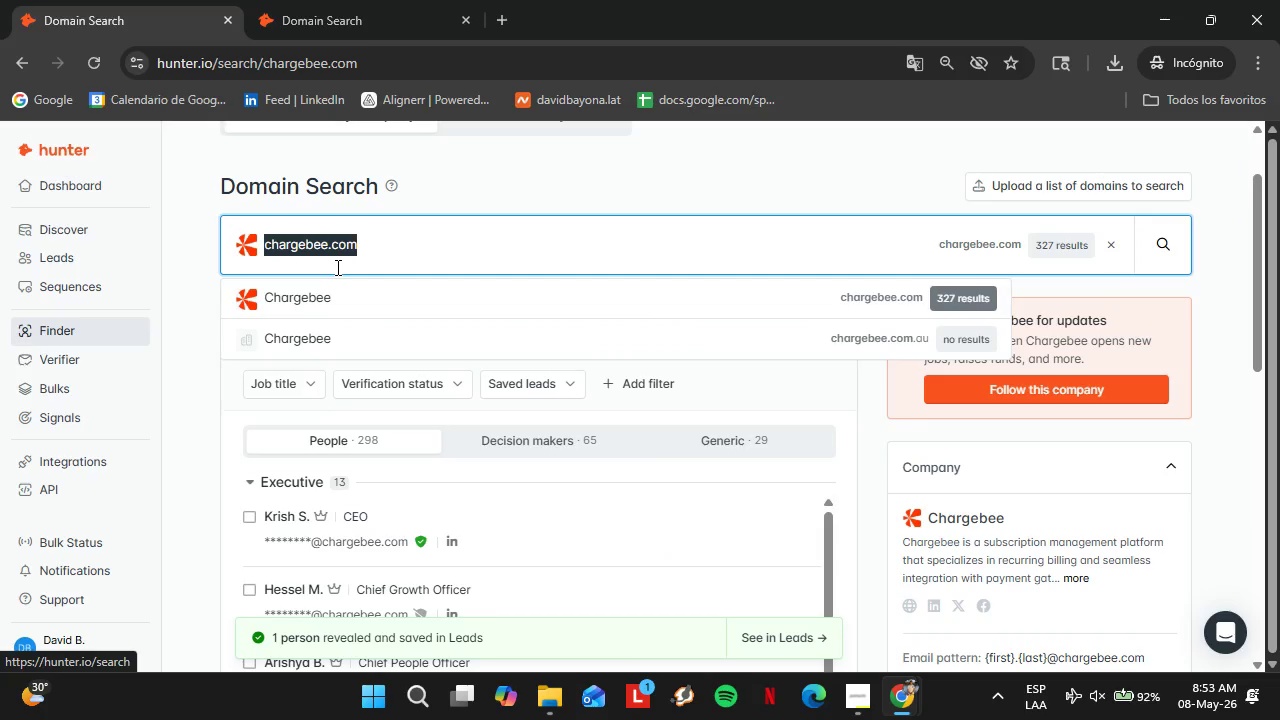 
type(pag)
key(Backspace)
type(treon.com)
 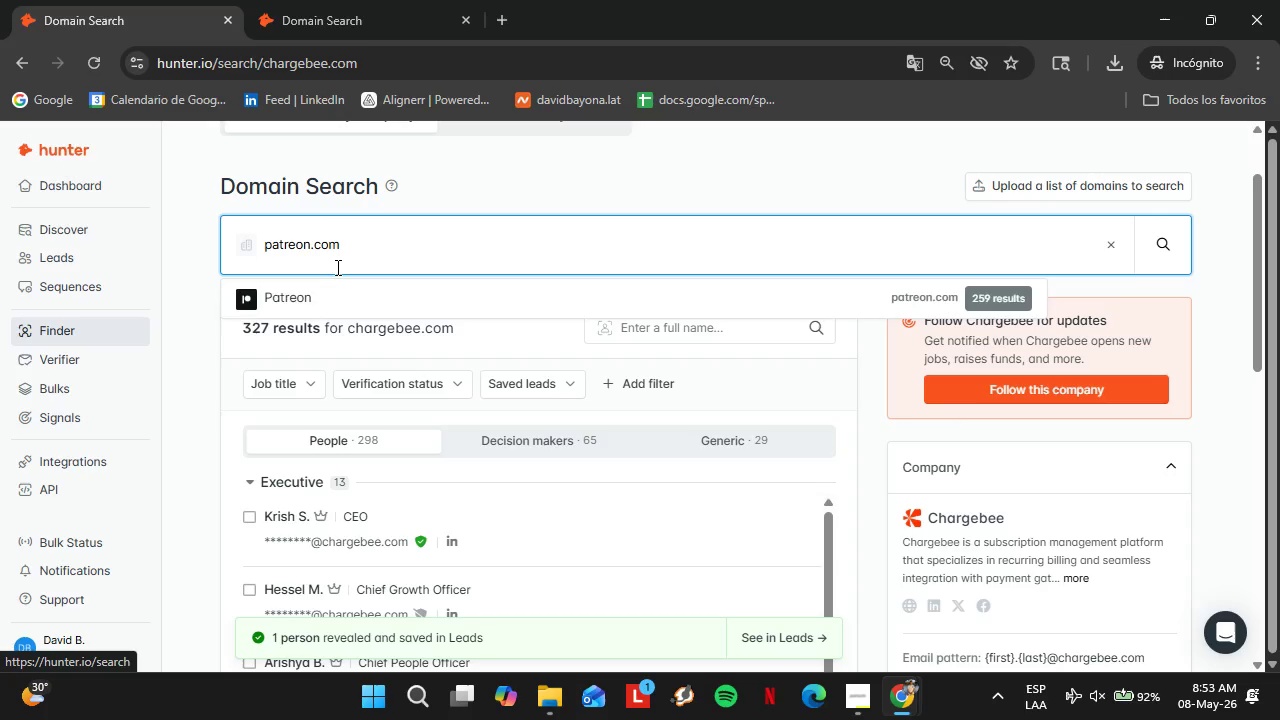 
key(Enter)
 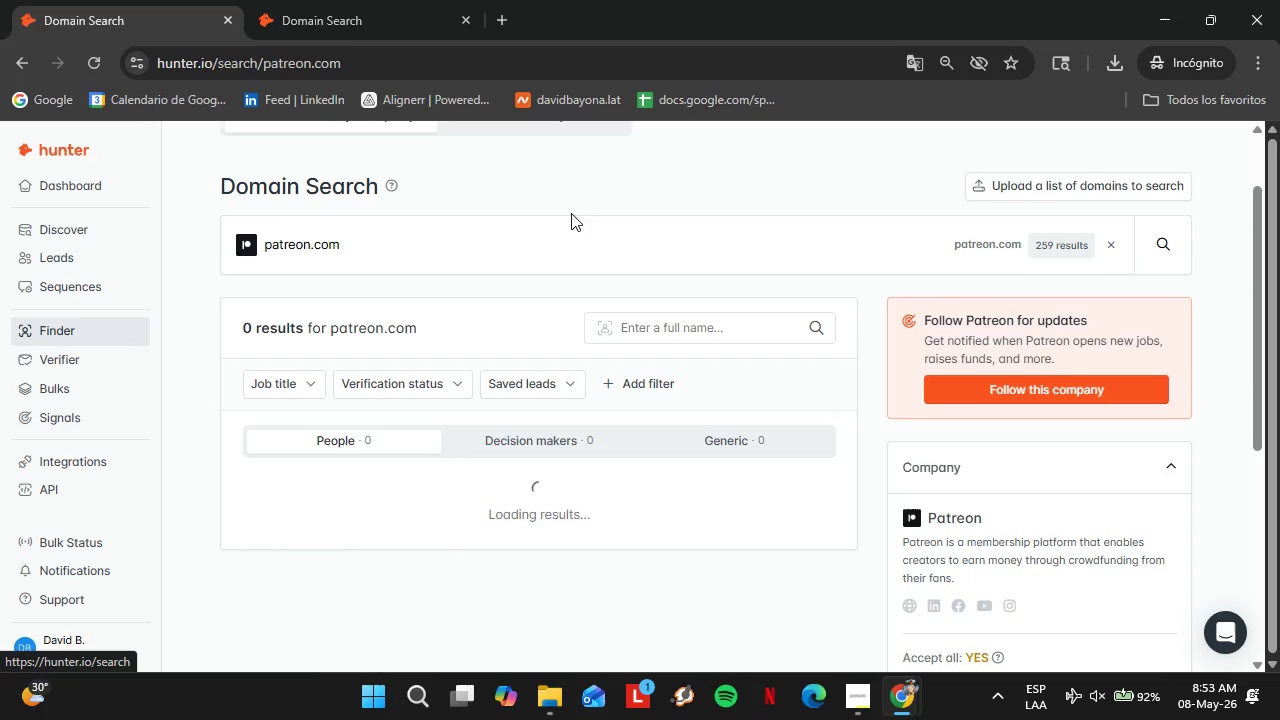 
scroll: coordinate [491, 379], scroll_direction: down, amount: 1.0
 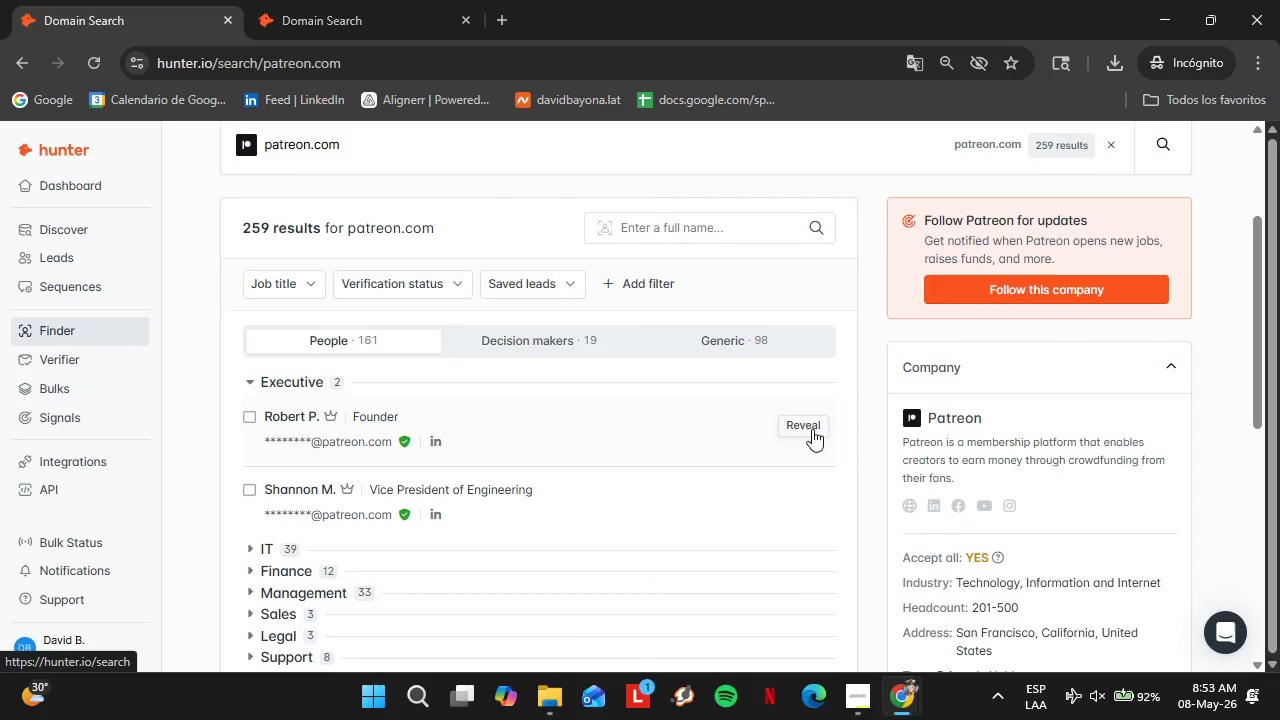 
left_click([813, 430])
 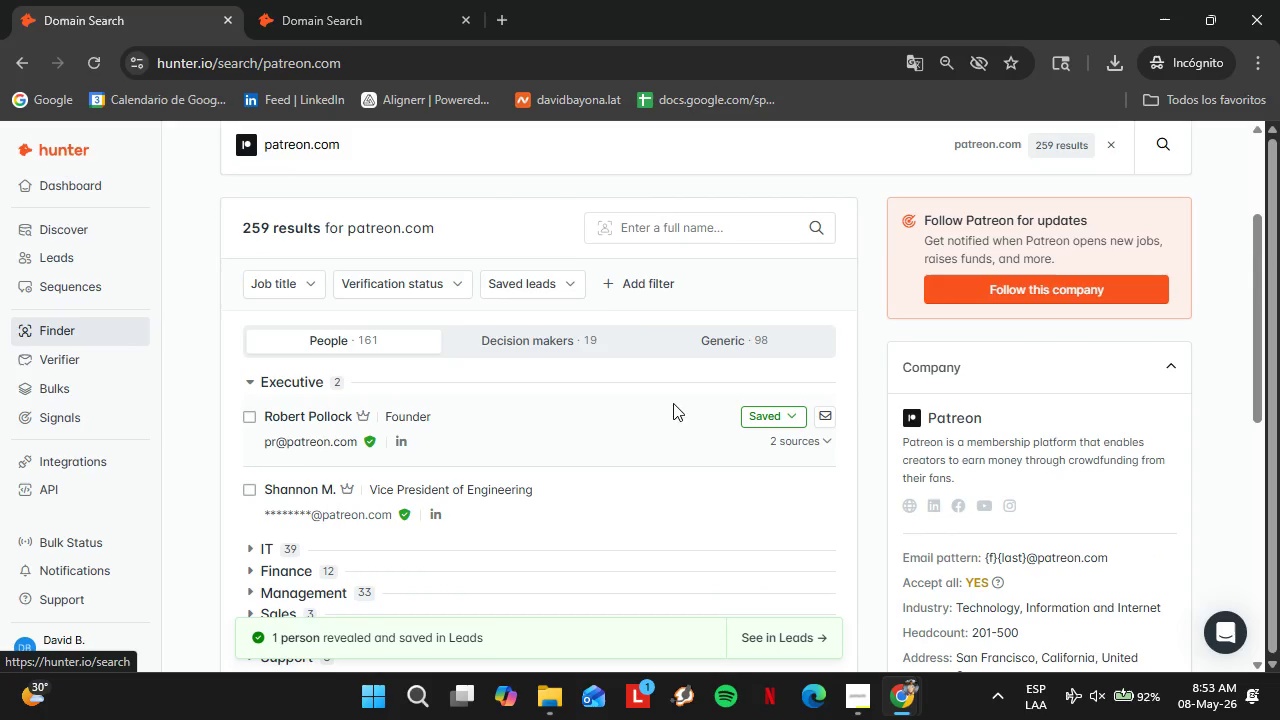 
left_click([771, 412])
 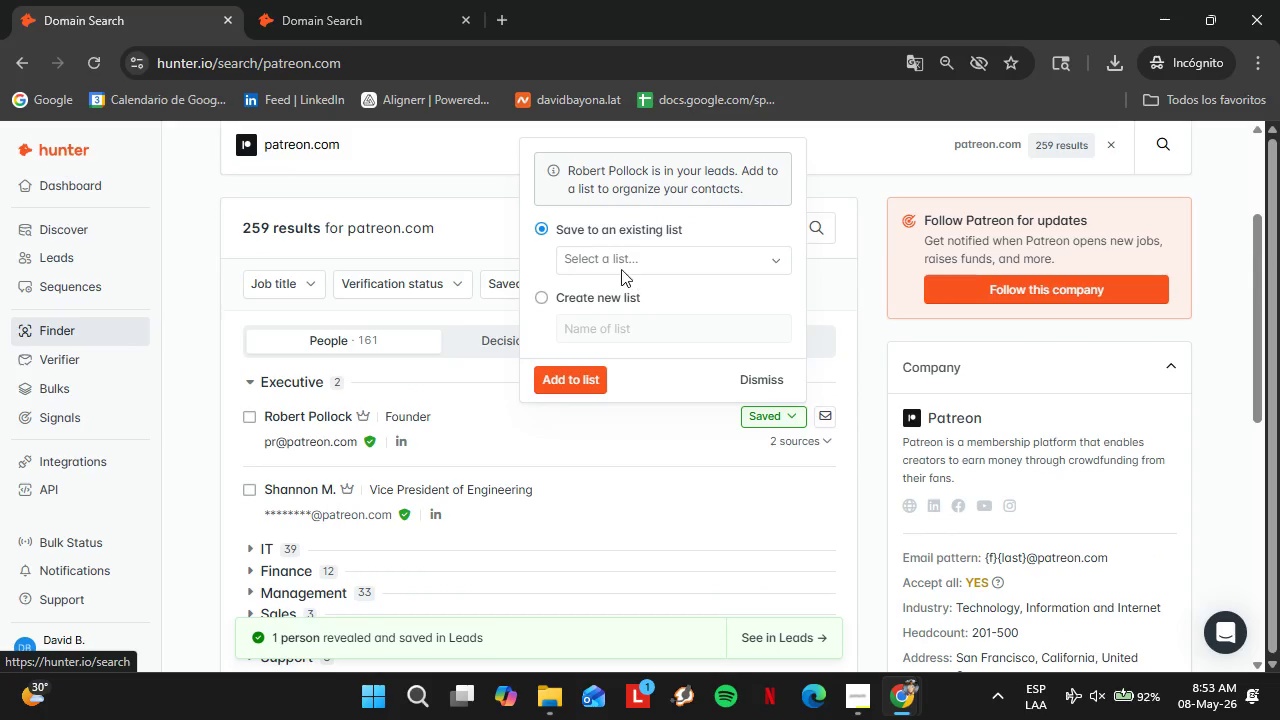 
left_click([606, 256])
 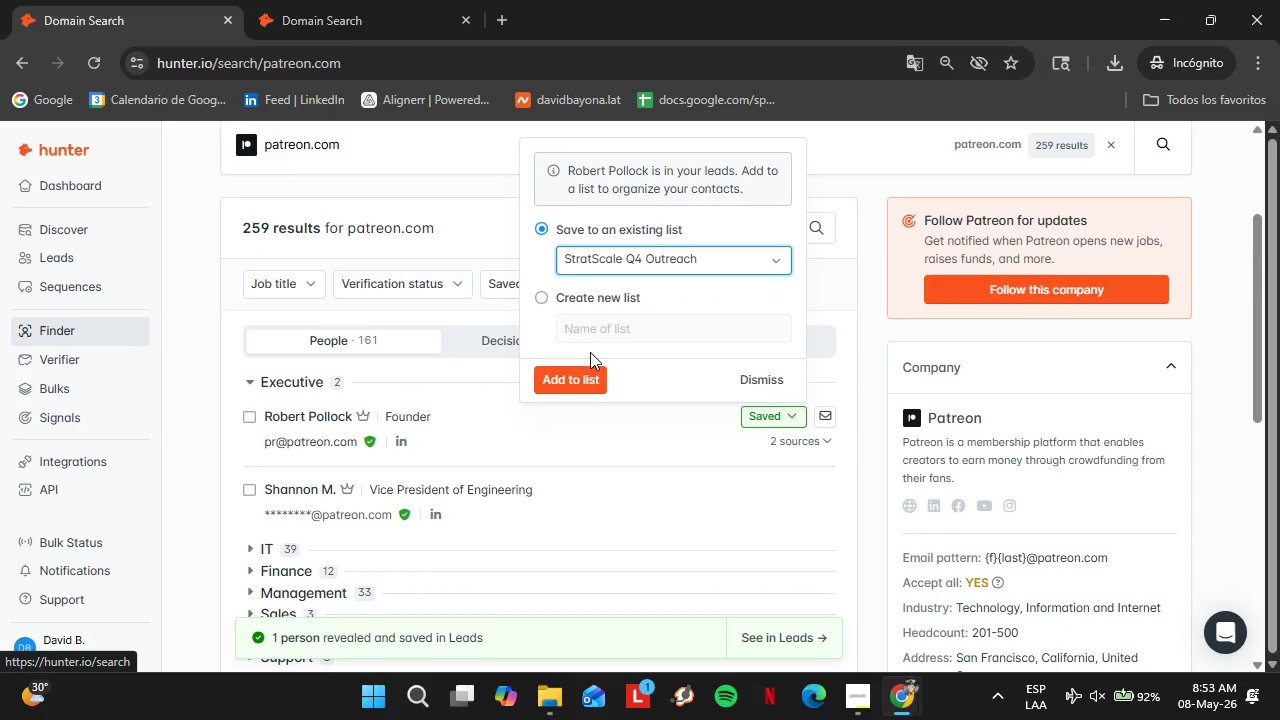 
double_click([576, 374])
 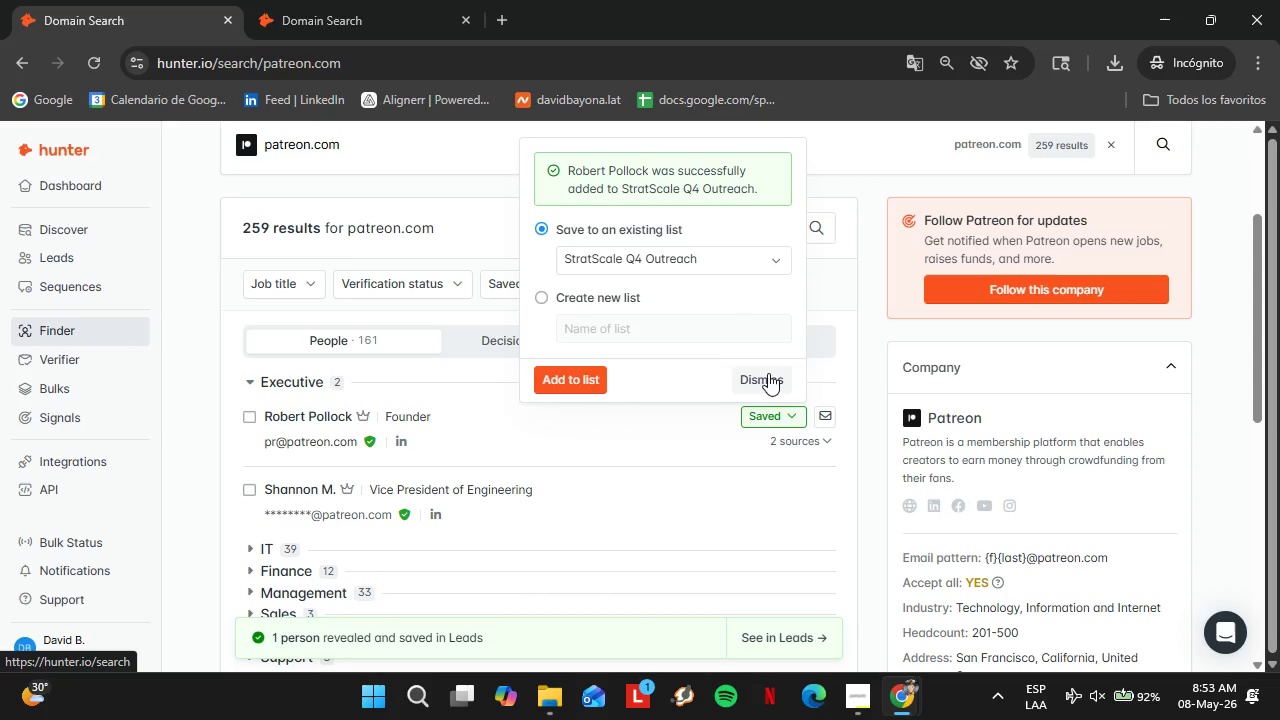 
wait(5.42)
 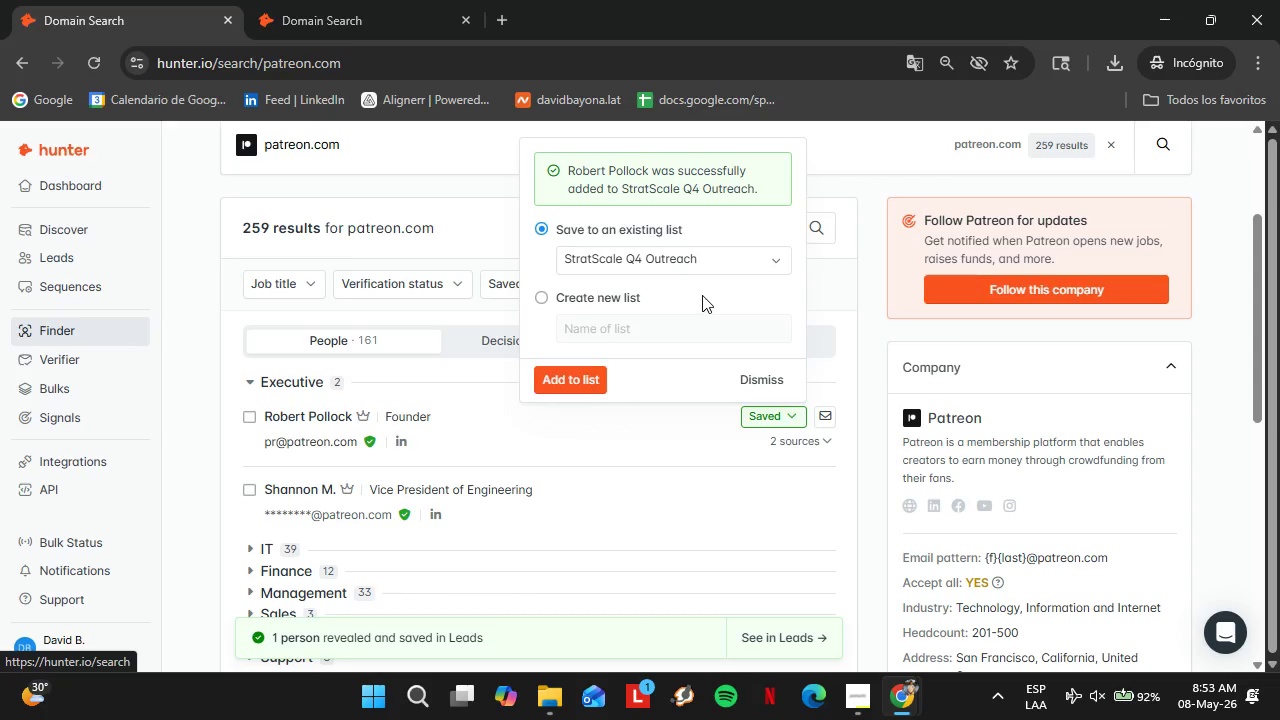 
left_click([768, 373])
 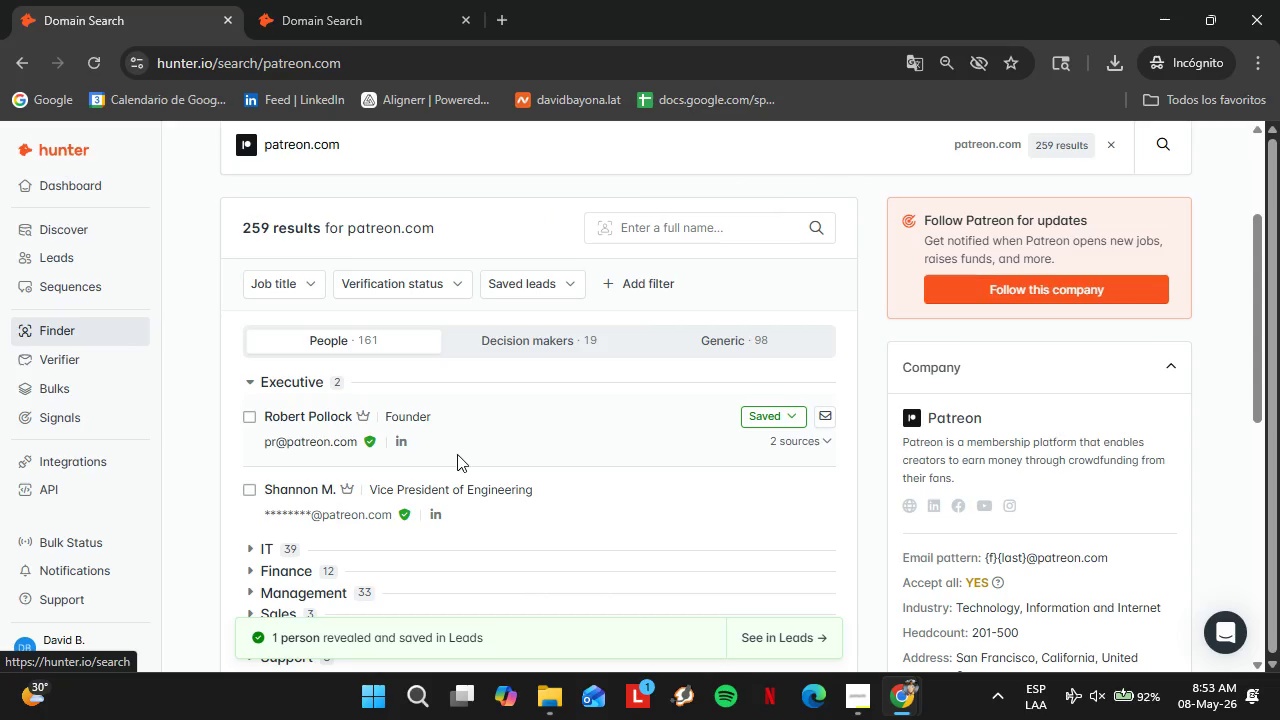 
scroll: coordinate [273, 501], scroll_direction: down, amount: 1.0
 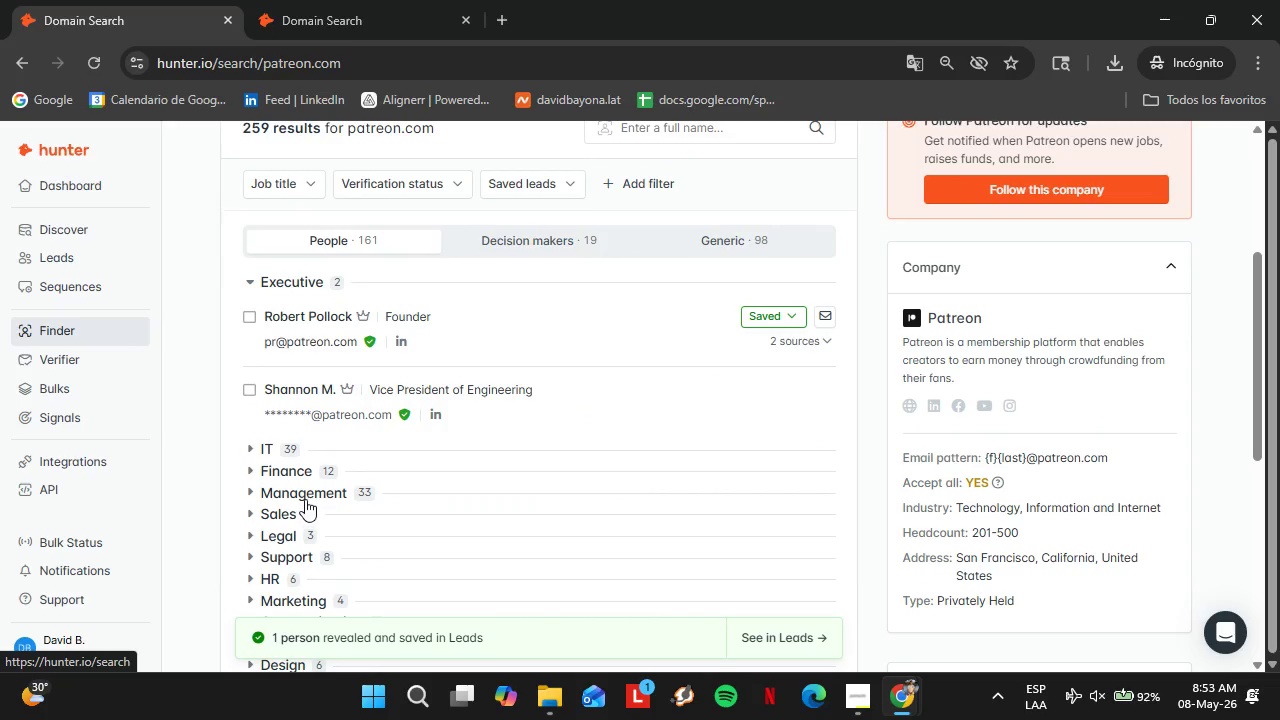 
left_click([305, 499])
 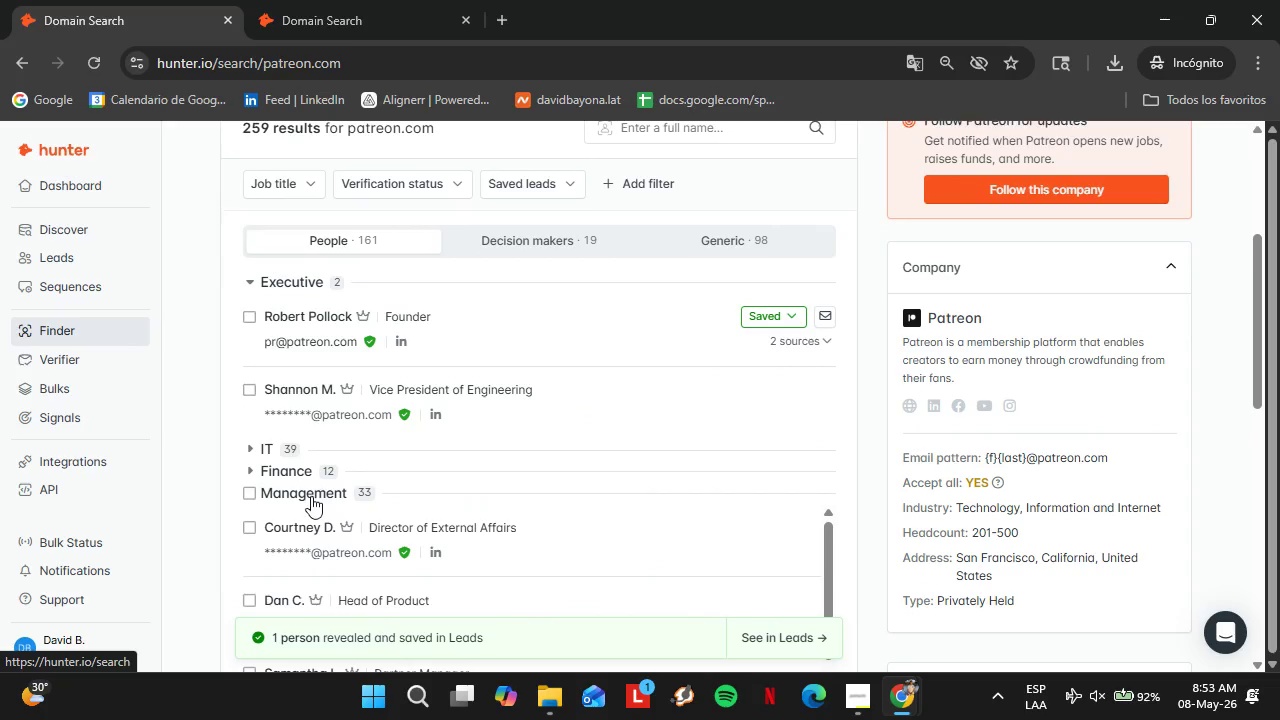 
left_click([308, 494])
 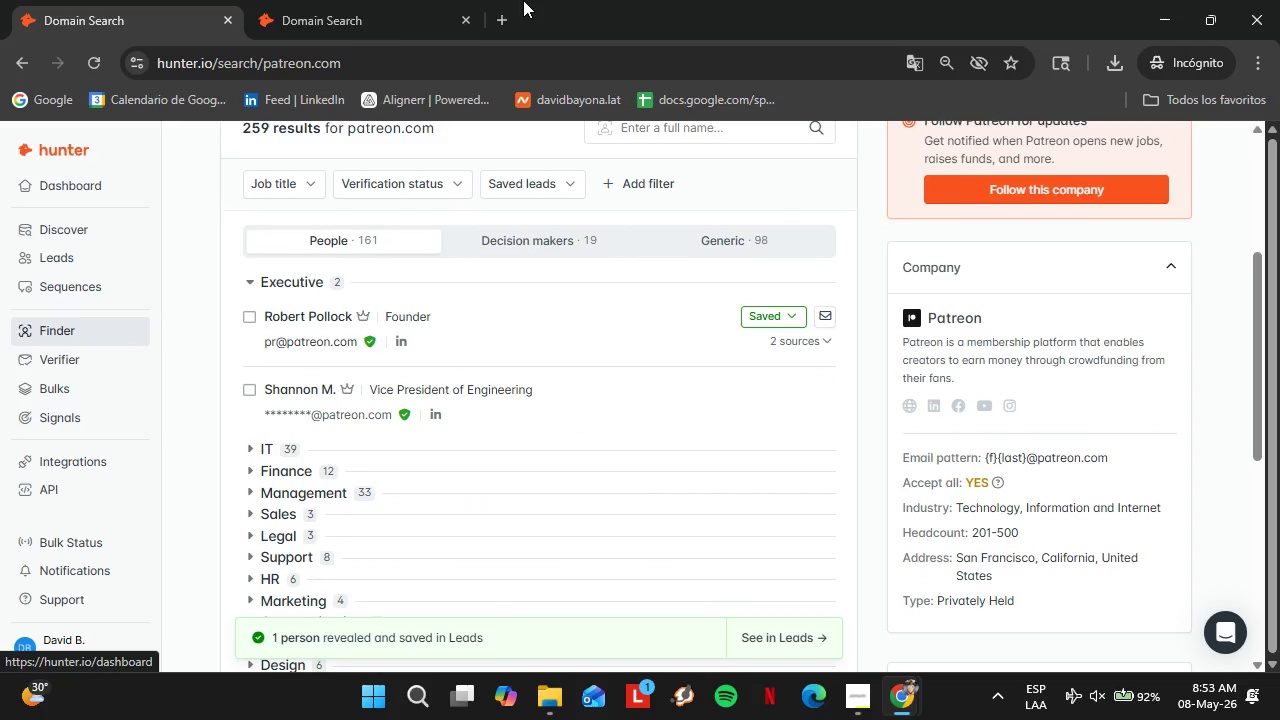 
left_click([341, 14])
 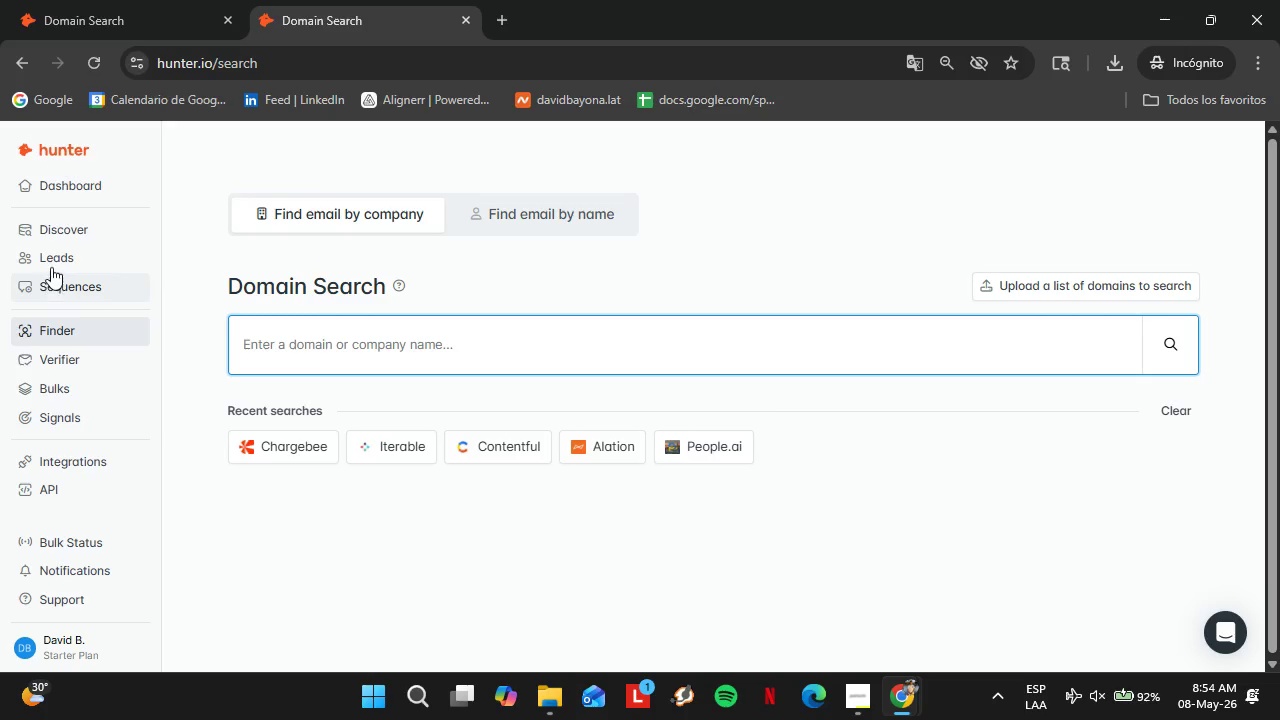 
left_click([51, 250])
 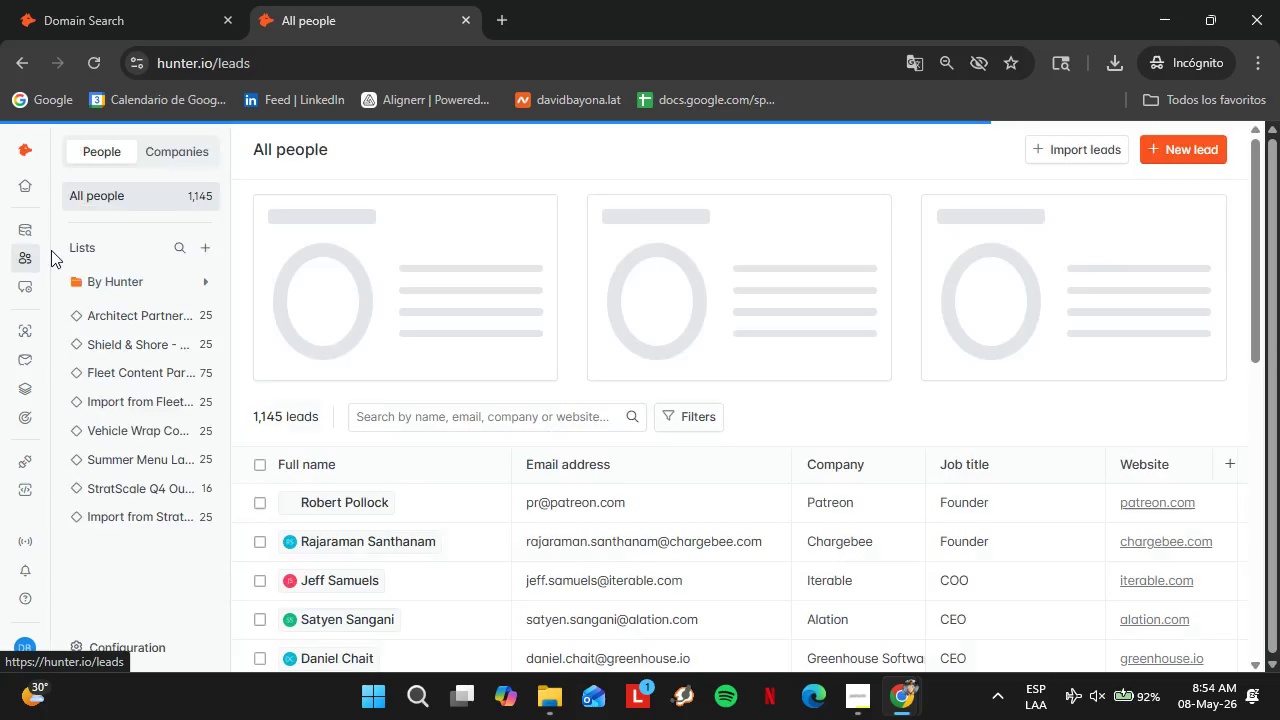 
wait(7.92)
 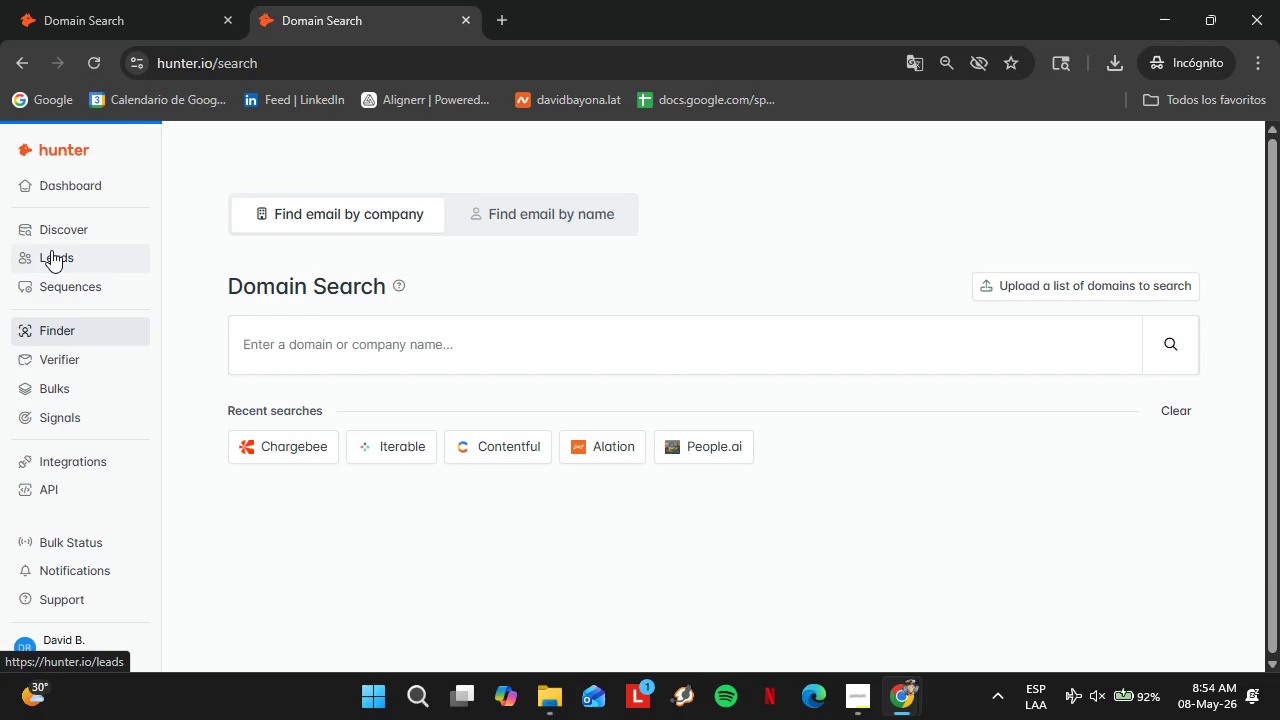 
scroll: coordinate [590, 472], scroll_direction: down, amount: 7.0
 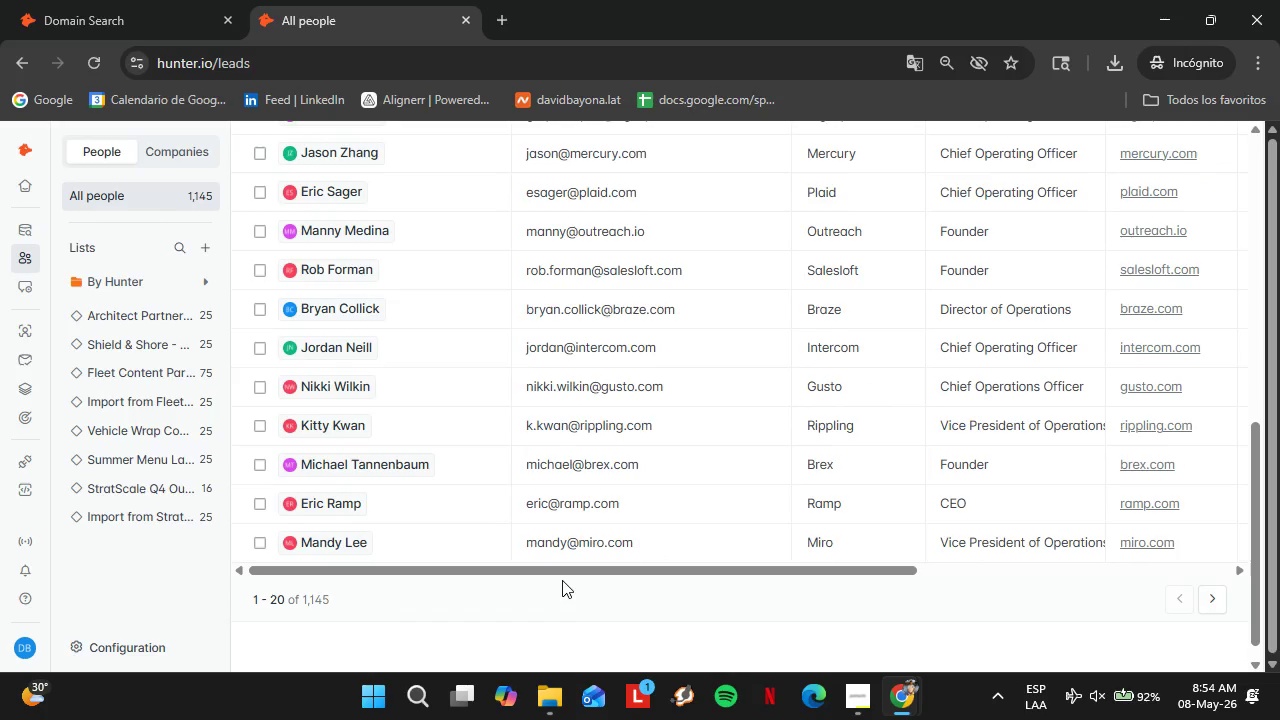 
left_click_drag(start_coordinate=[551, 574], to_coordinate=[1062, 579])
 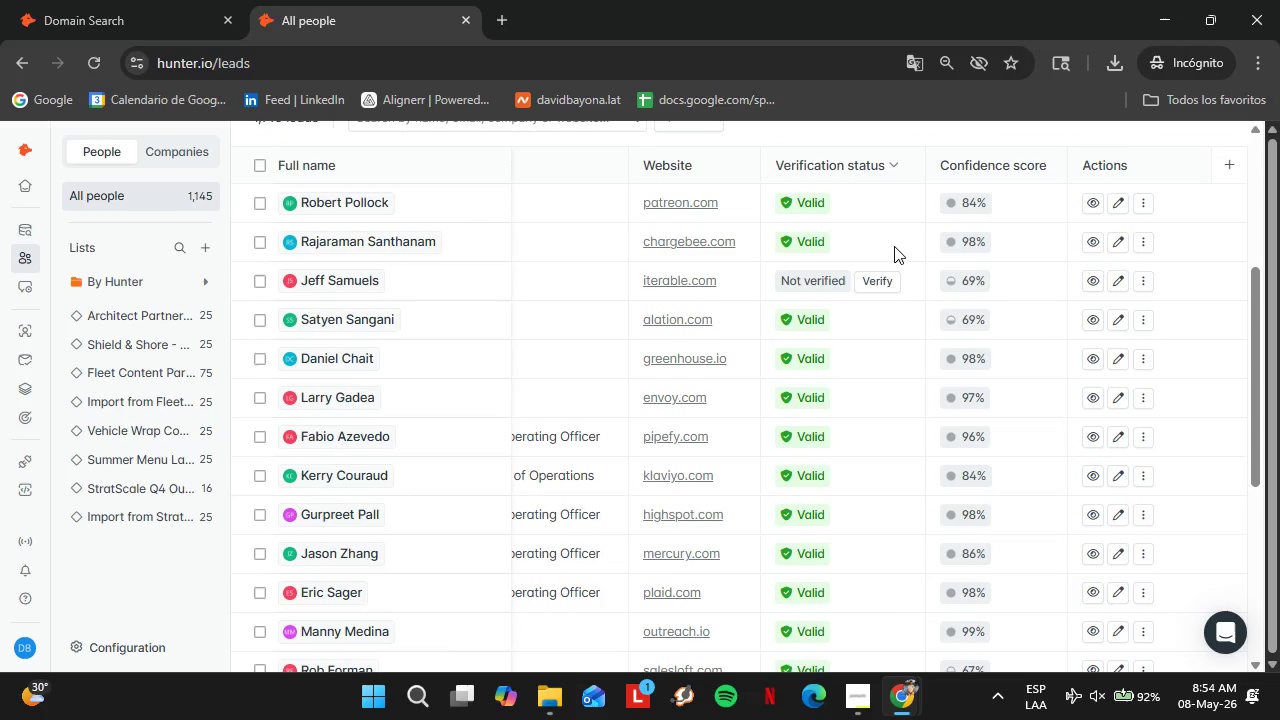 
scroll: coordinate [1062, 579], scroll_direction: up, amount: 4.0
 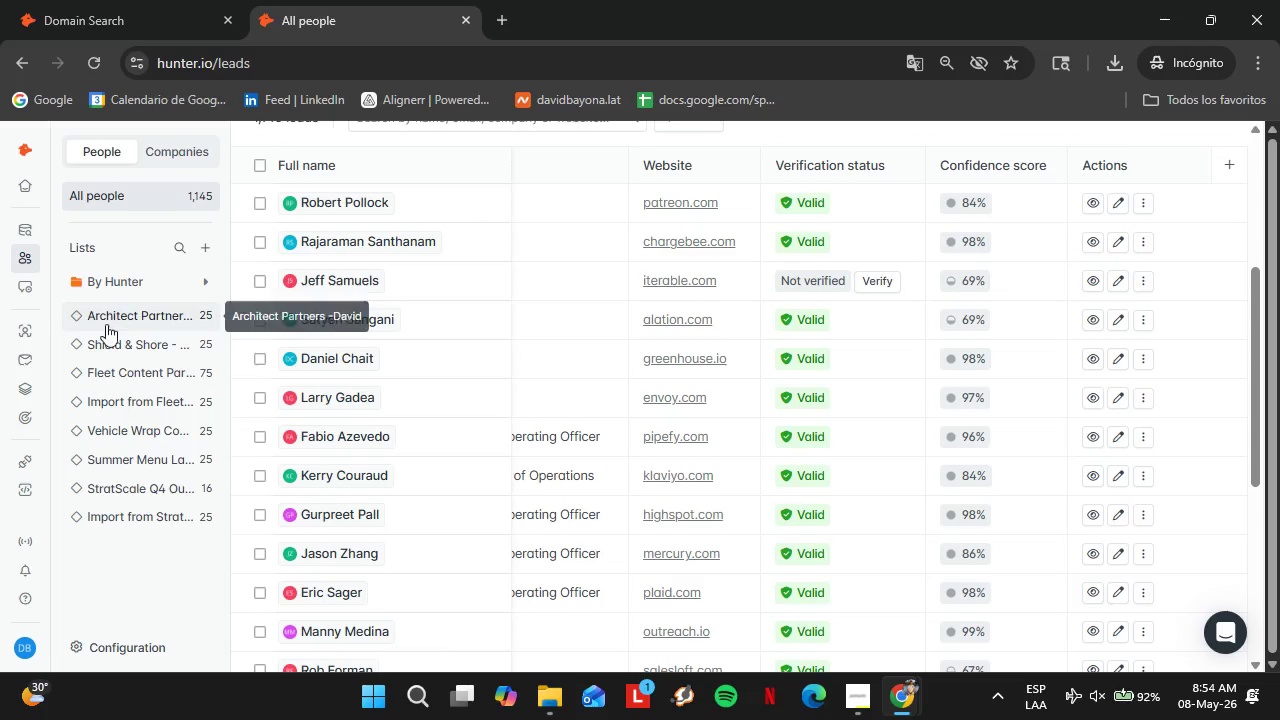 
left_click([123, 486])
 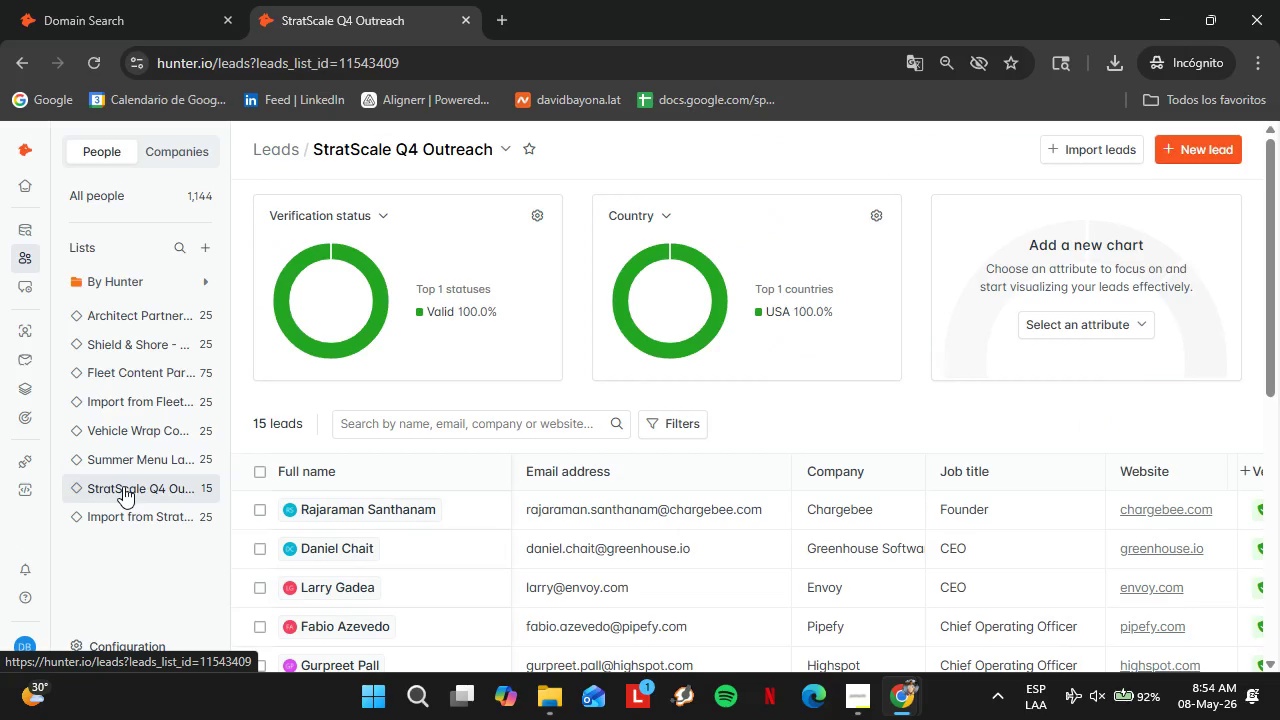 
scroll: coordinate [719, 401], scroll_direction: down, amount: 9.0
 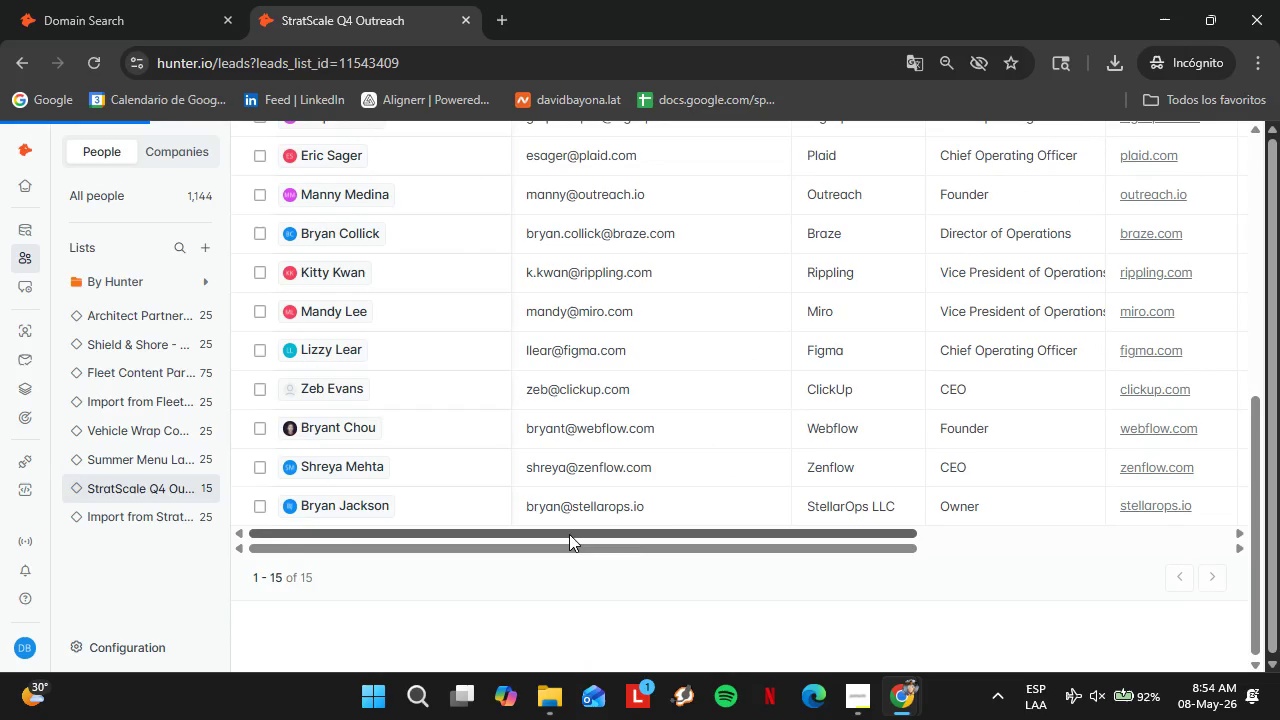 
left_click_drag(start_coordinate=[569, 534], to_coordinate=[977, 545])
 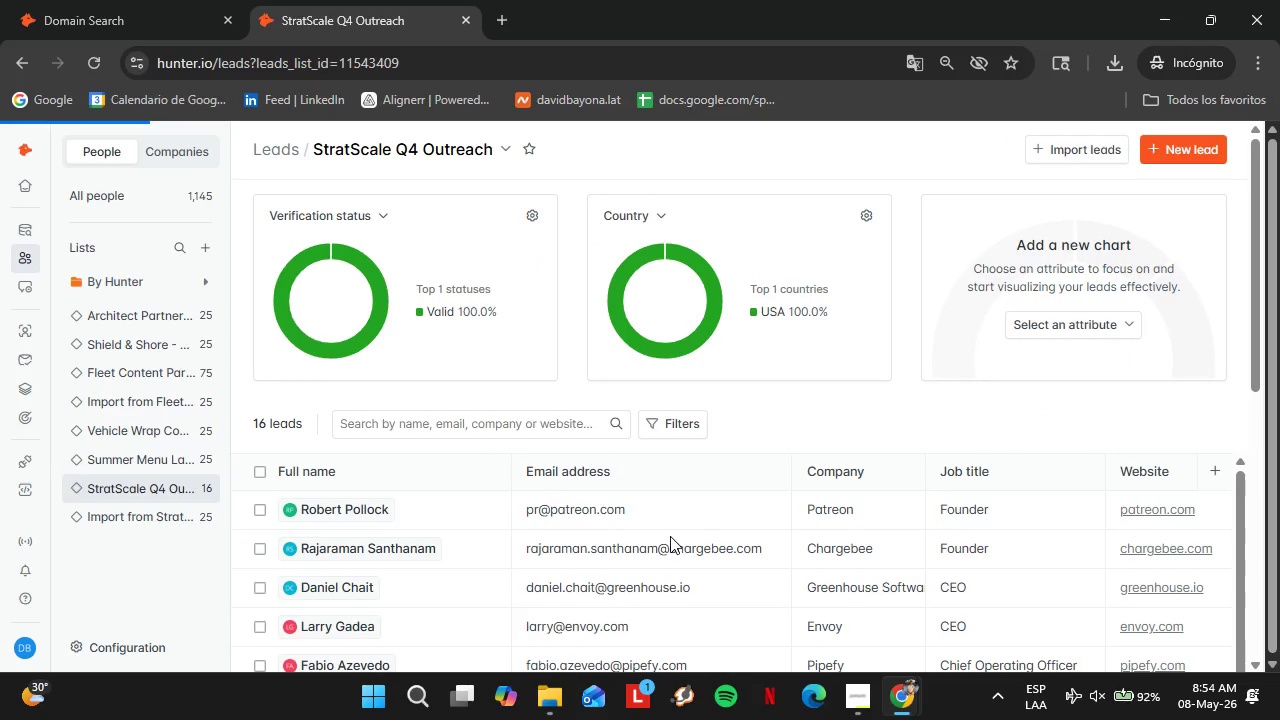 
scroll: coordinate [920, 465], scroll_direction: down, amount: 1.0
 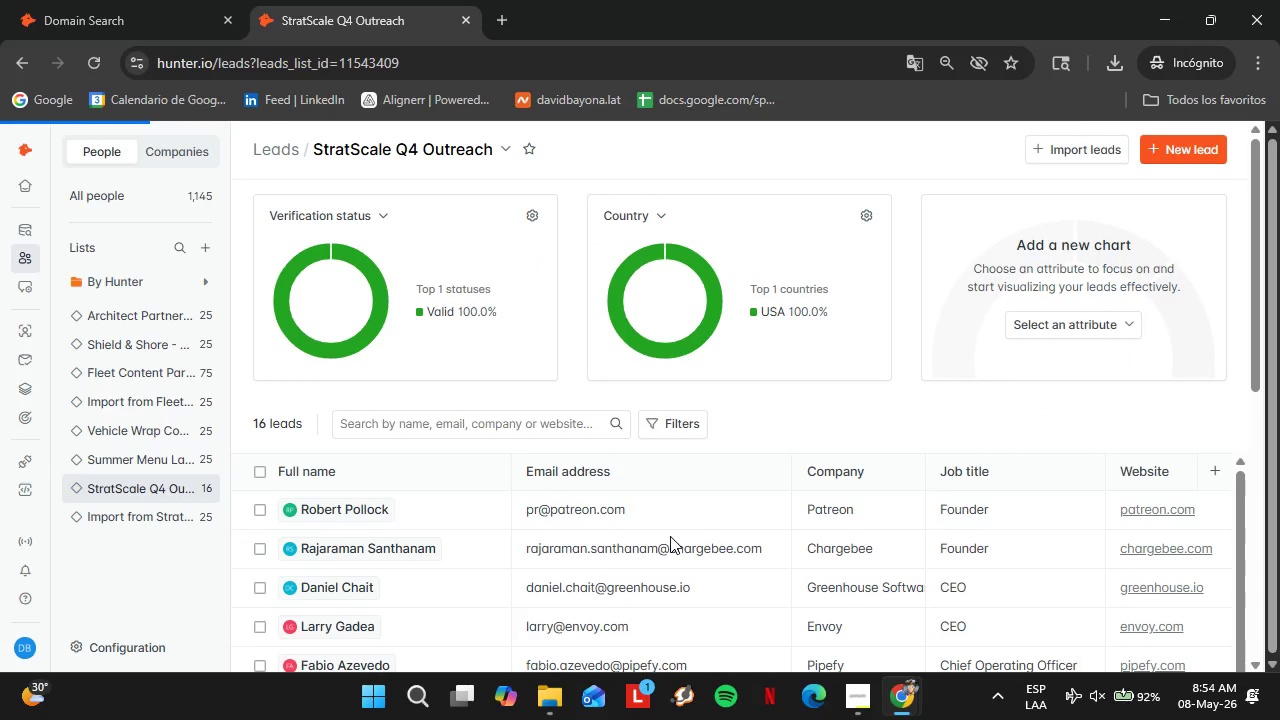 
left_click([182, 612])
 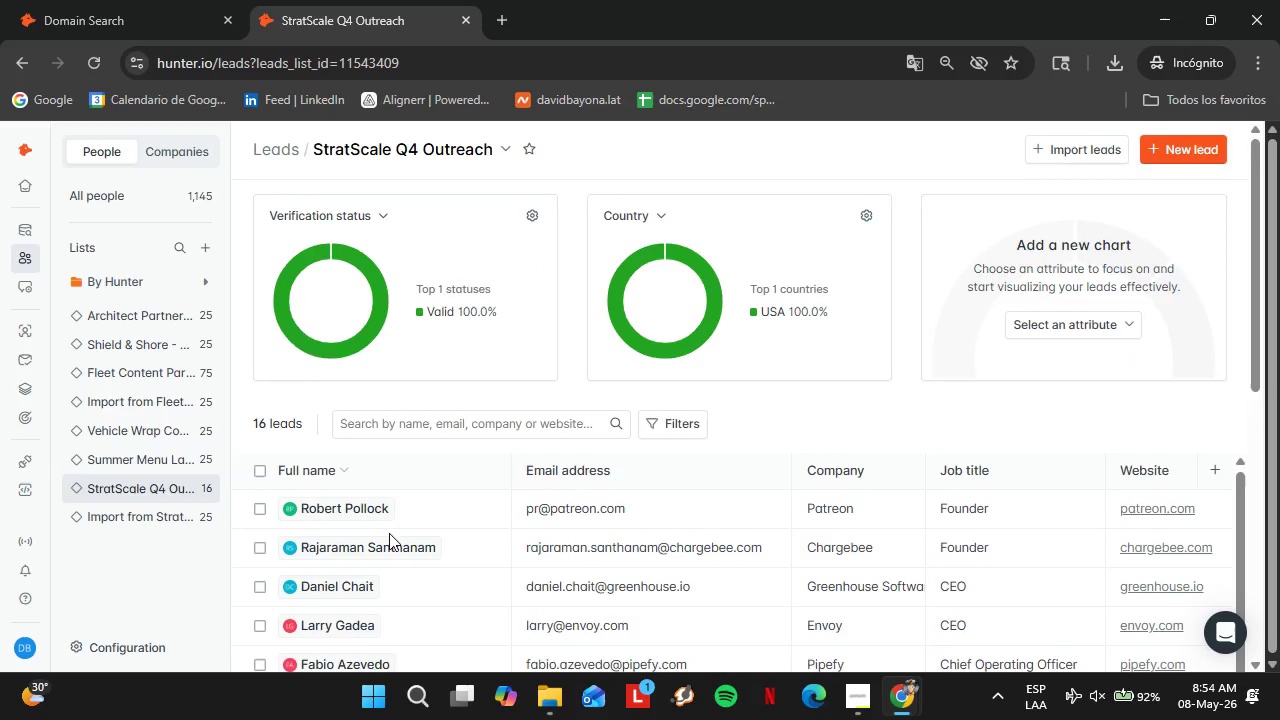 
scroll: coordinate [492, 534], scroll_direction: down, amount: 13.0
 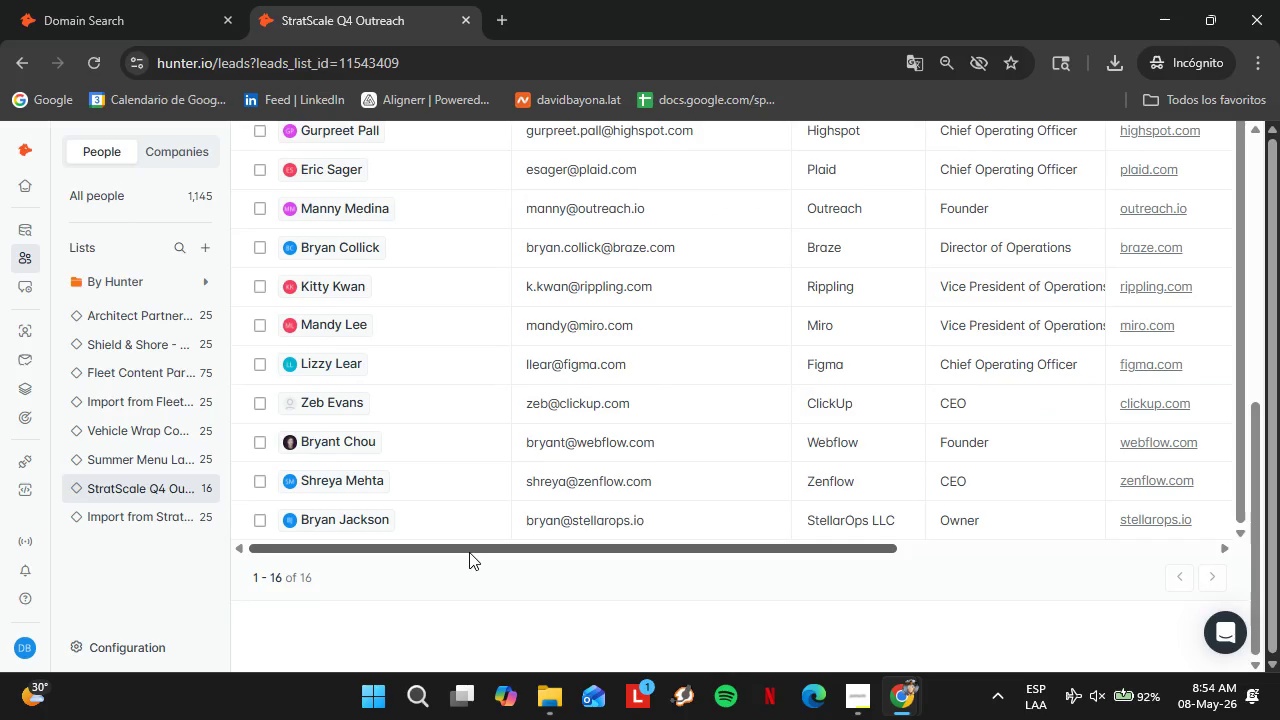 
left_click_drag(start_coordinate=[469, 552], to_coordinate=[867, 541])
 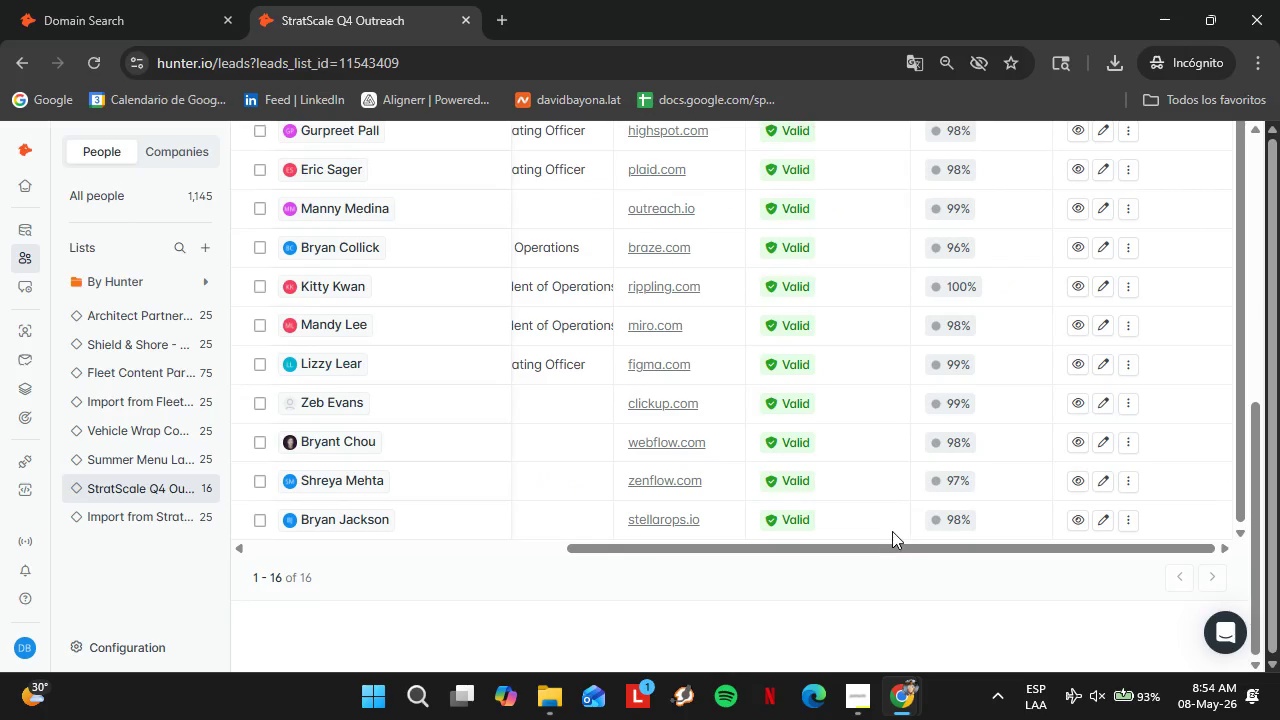 
scroll: coordinate [997, 413], scroll_direction: up, amount: 10.0
 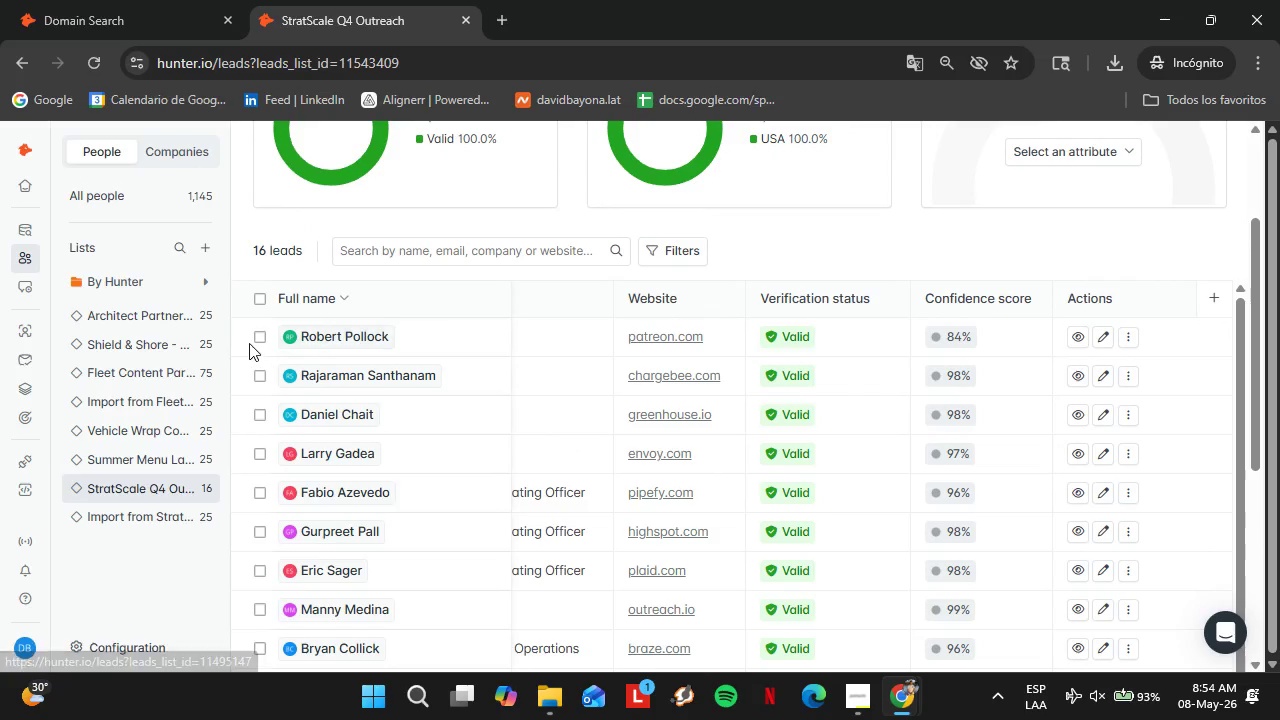 
left_click([257, 341])
 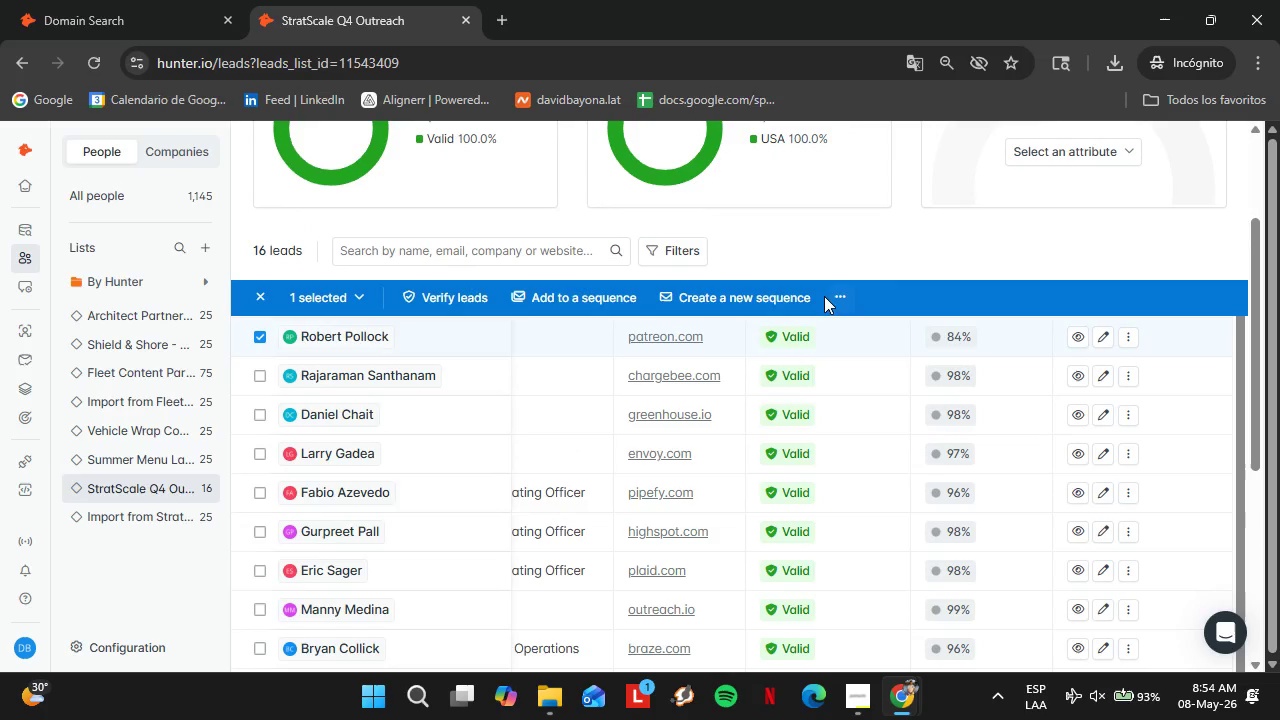 
left_click([851, 304])
 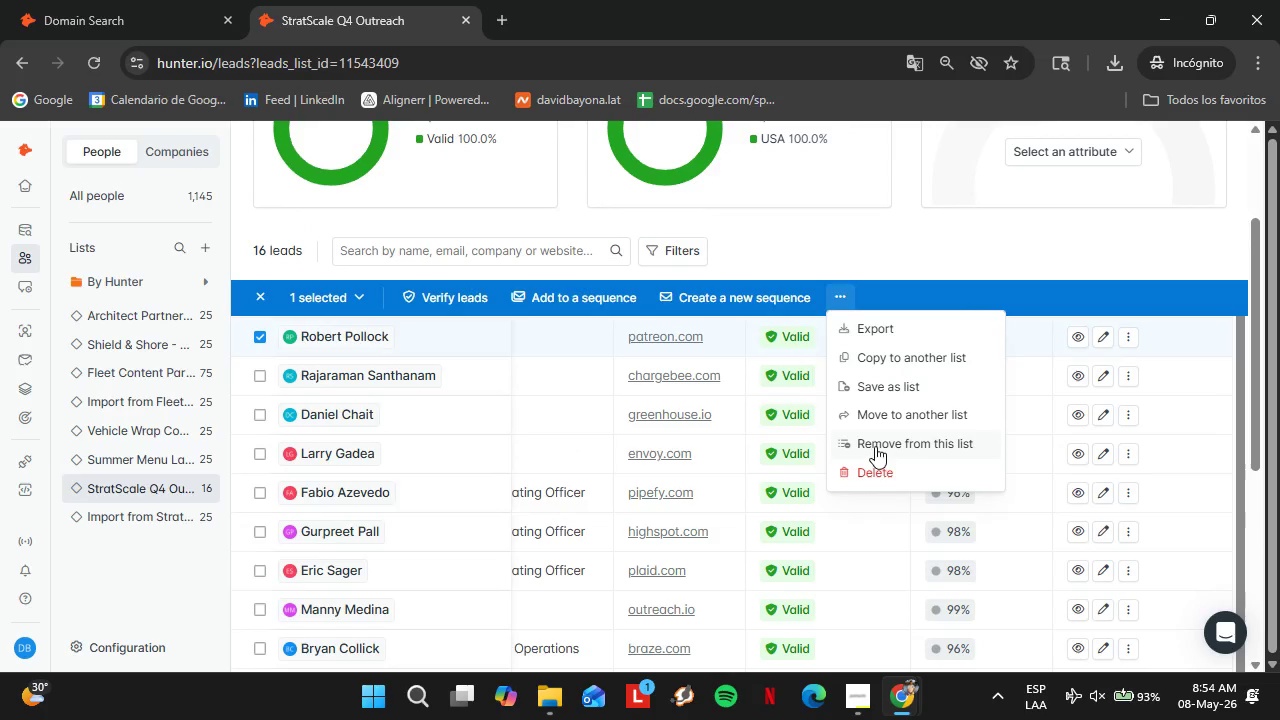 
left_click([873, 444])
 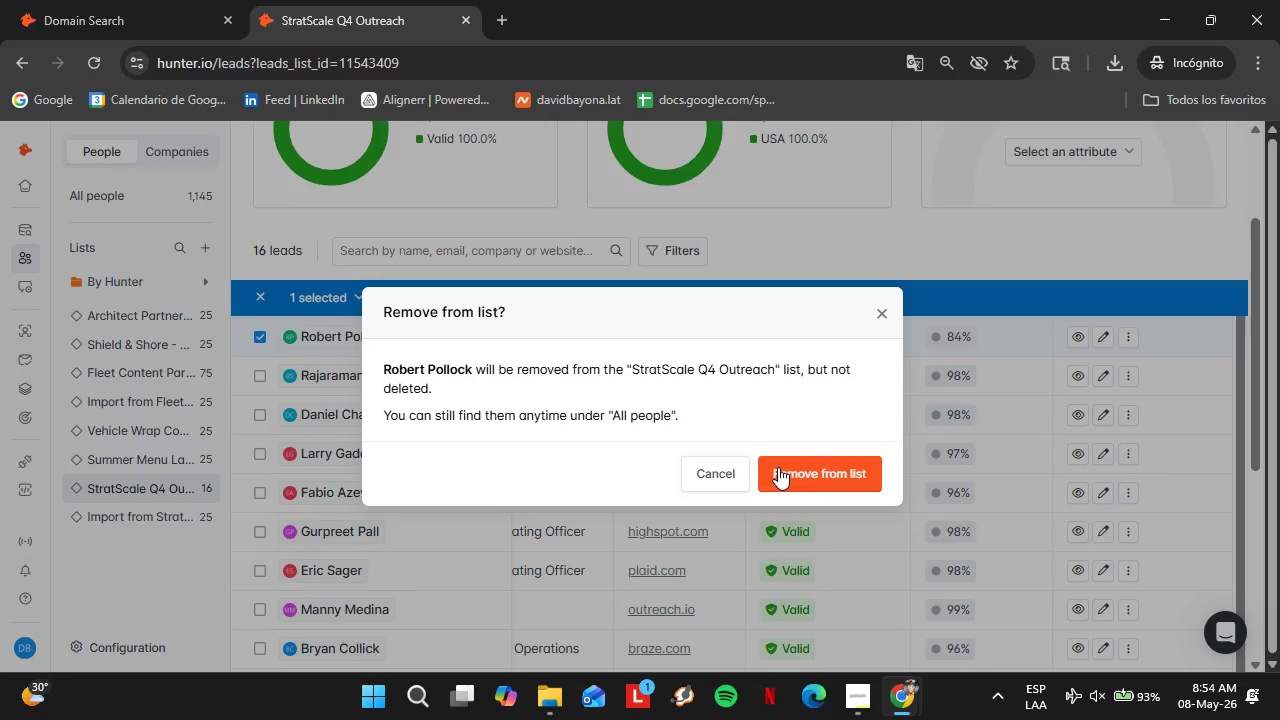 
left_click([806, 467])
 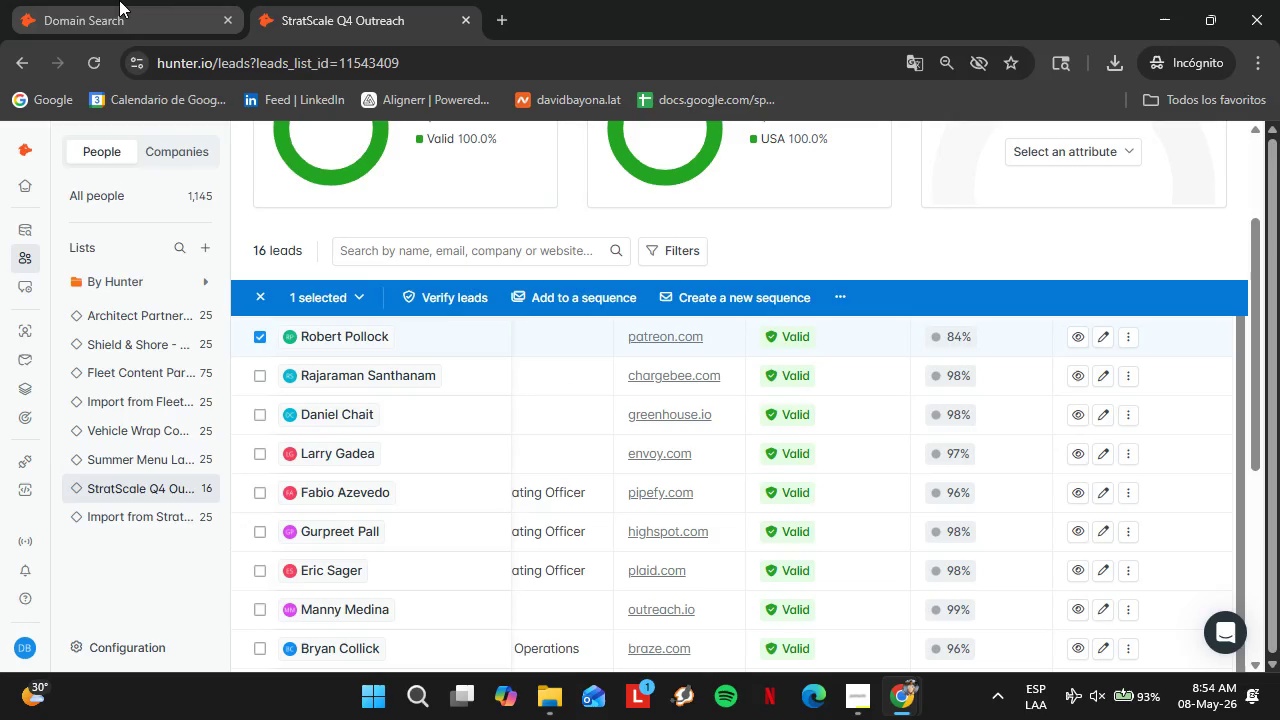 
left_click([119, 0])
 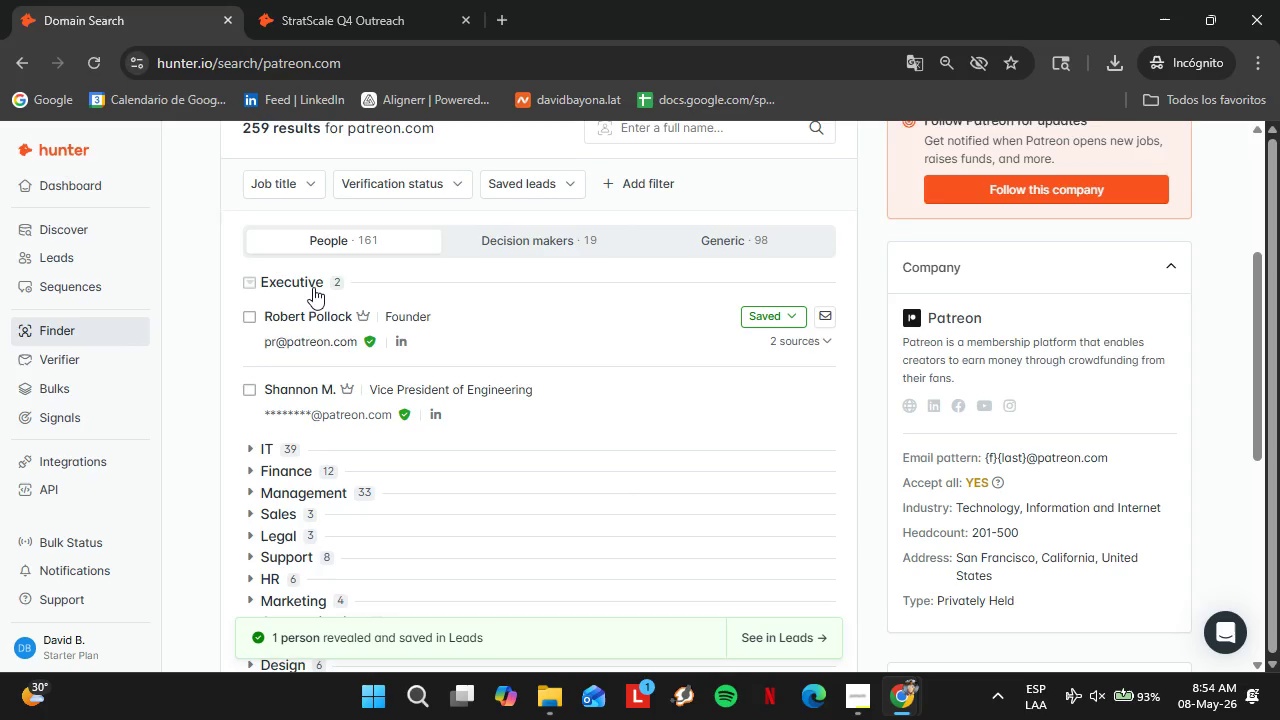 
scroll: coordinate [317, 287], scroll_direction: up, amount: 2.0
 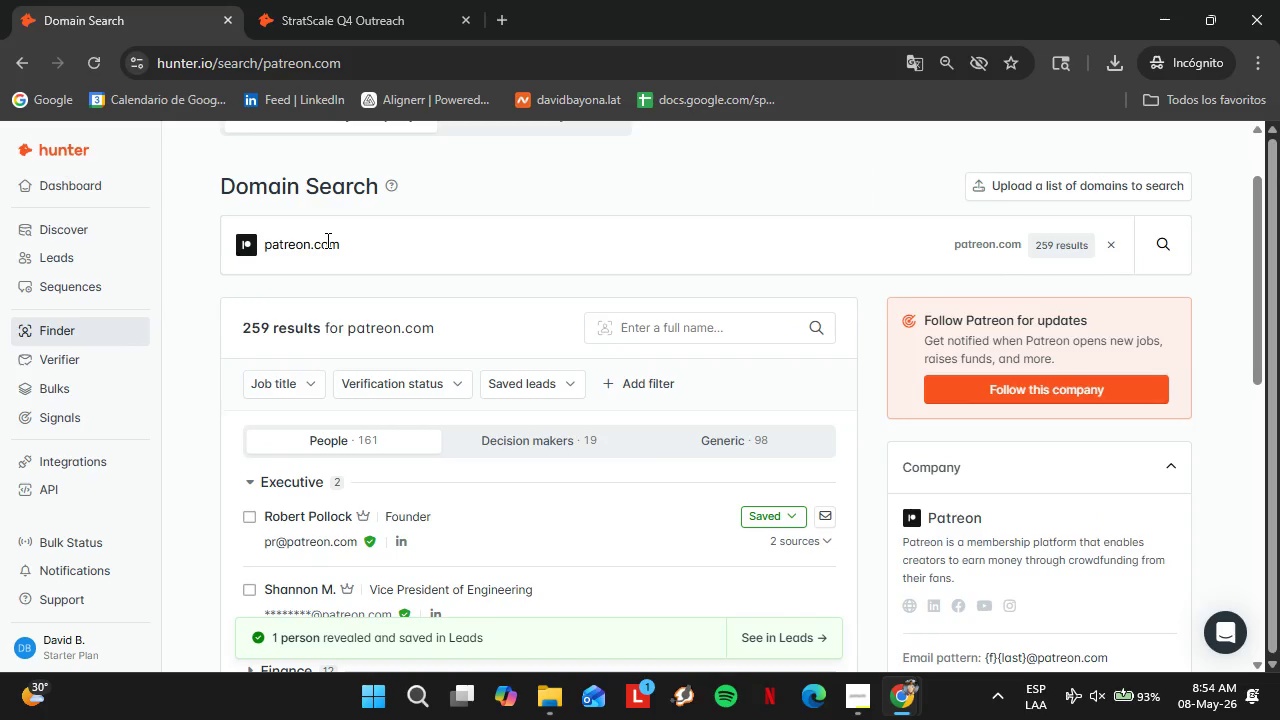 
double_click([326, 240])
 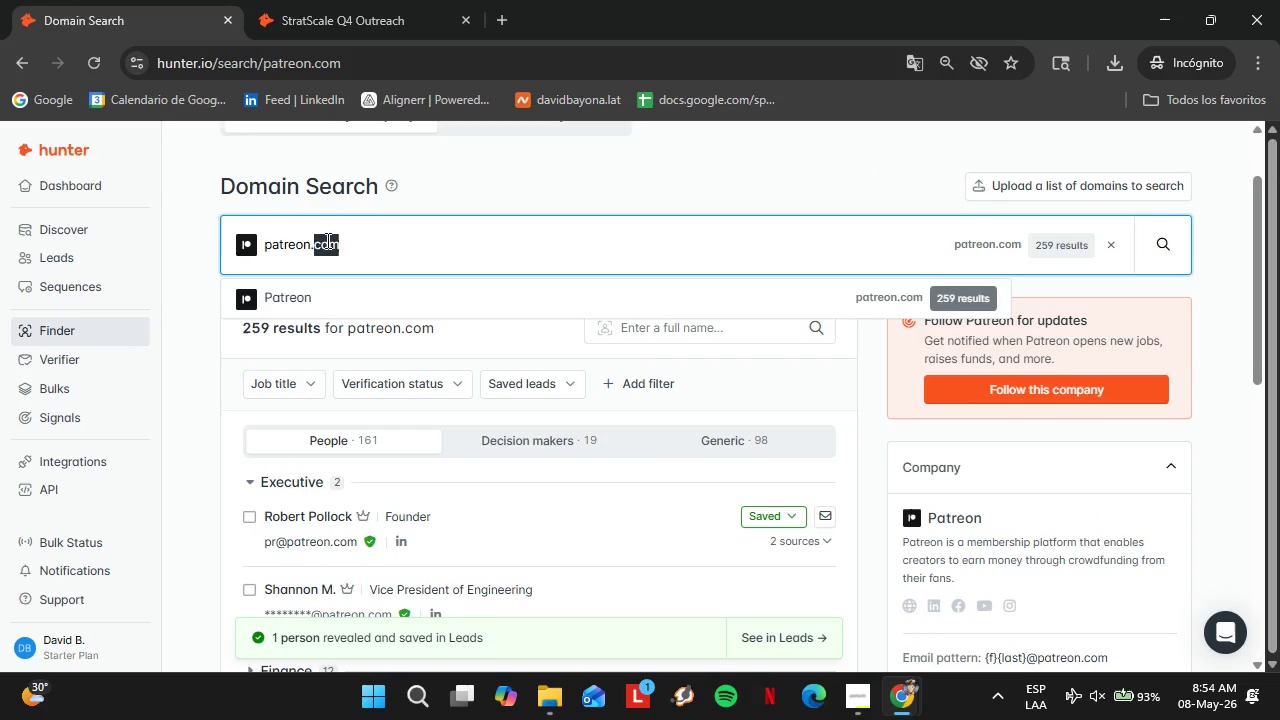 
triple_click([326, 240])
 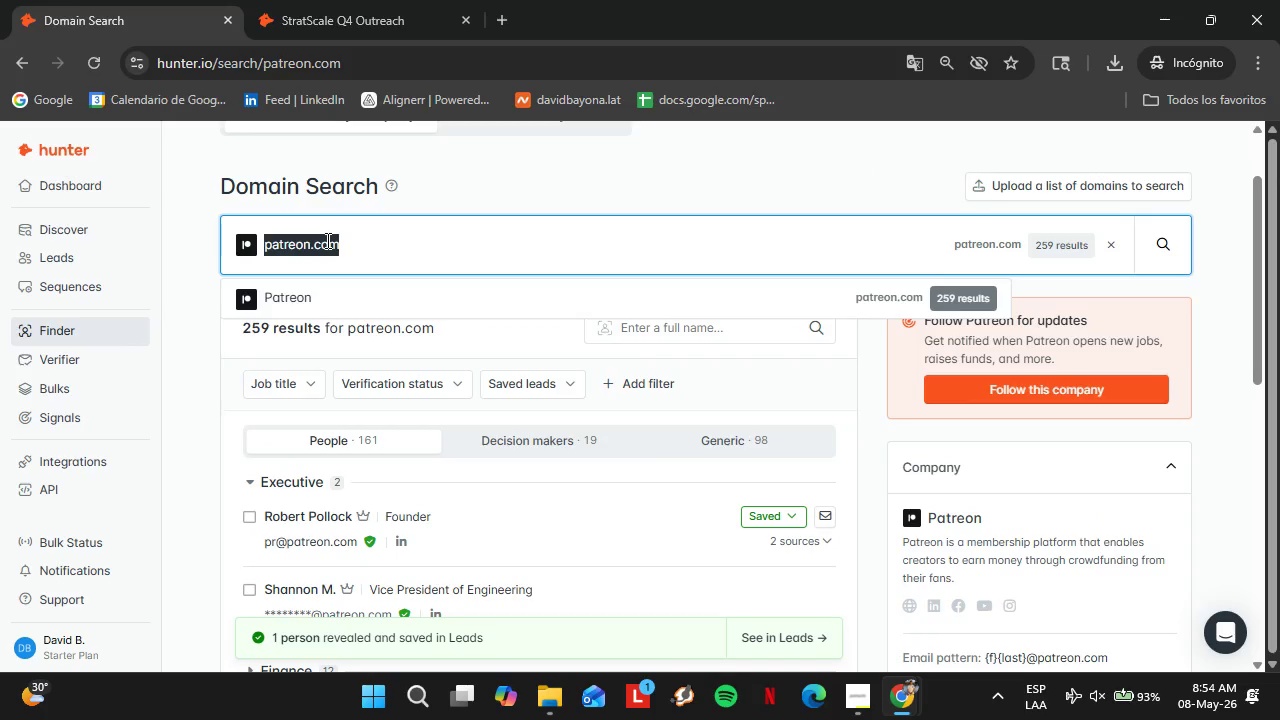 
type(heap.io)
 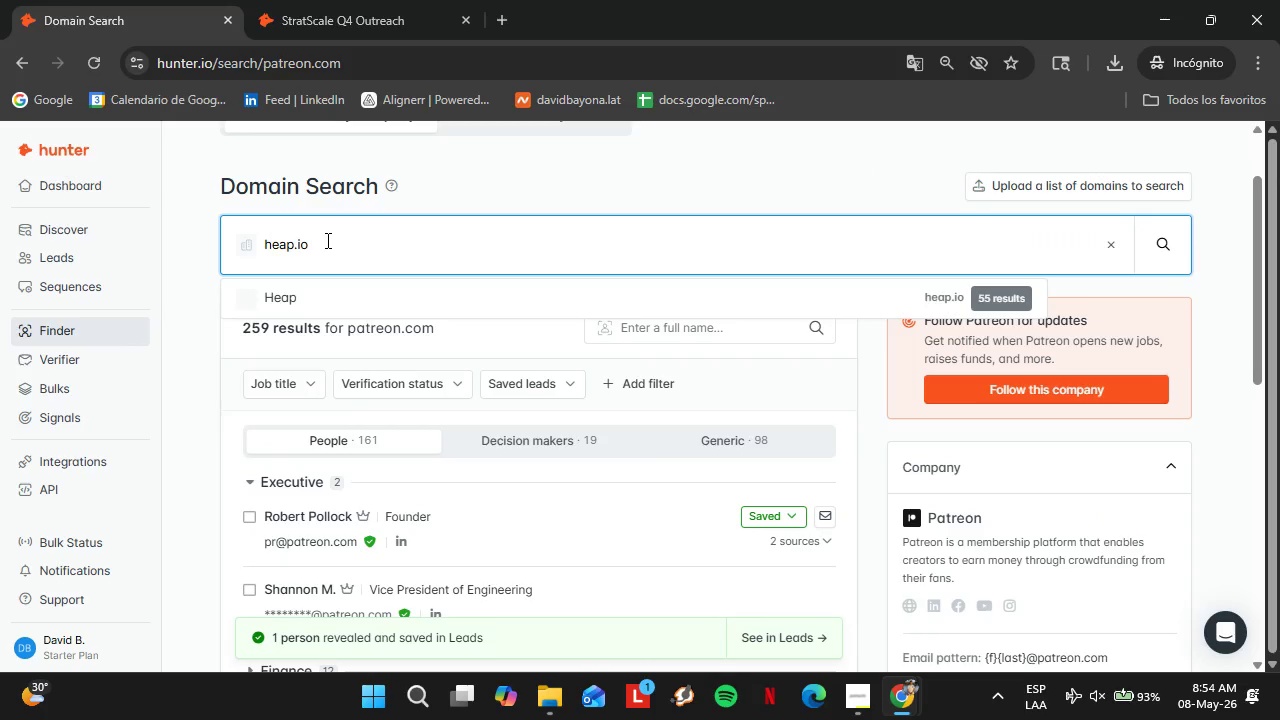 
key(Enter)
 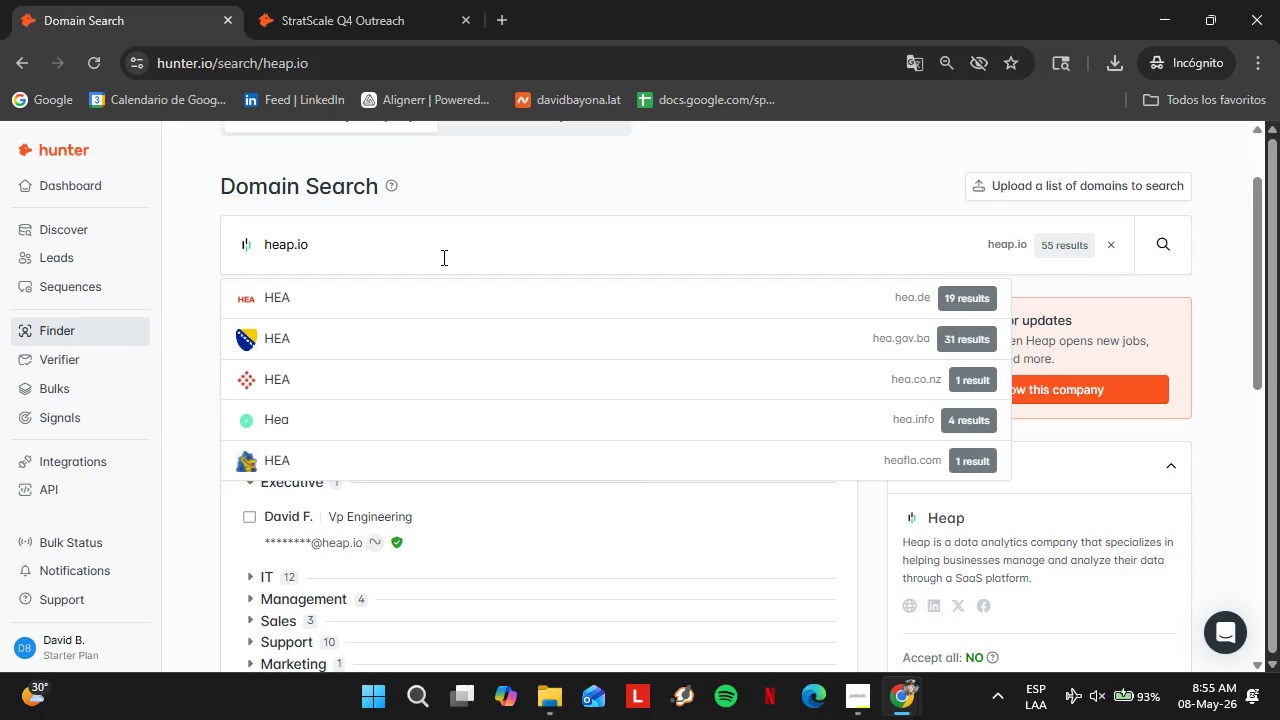 
wait(60.77)
 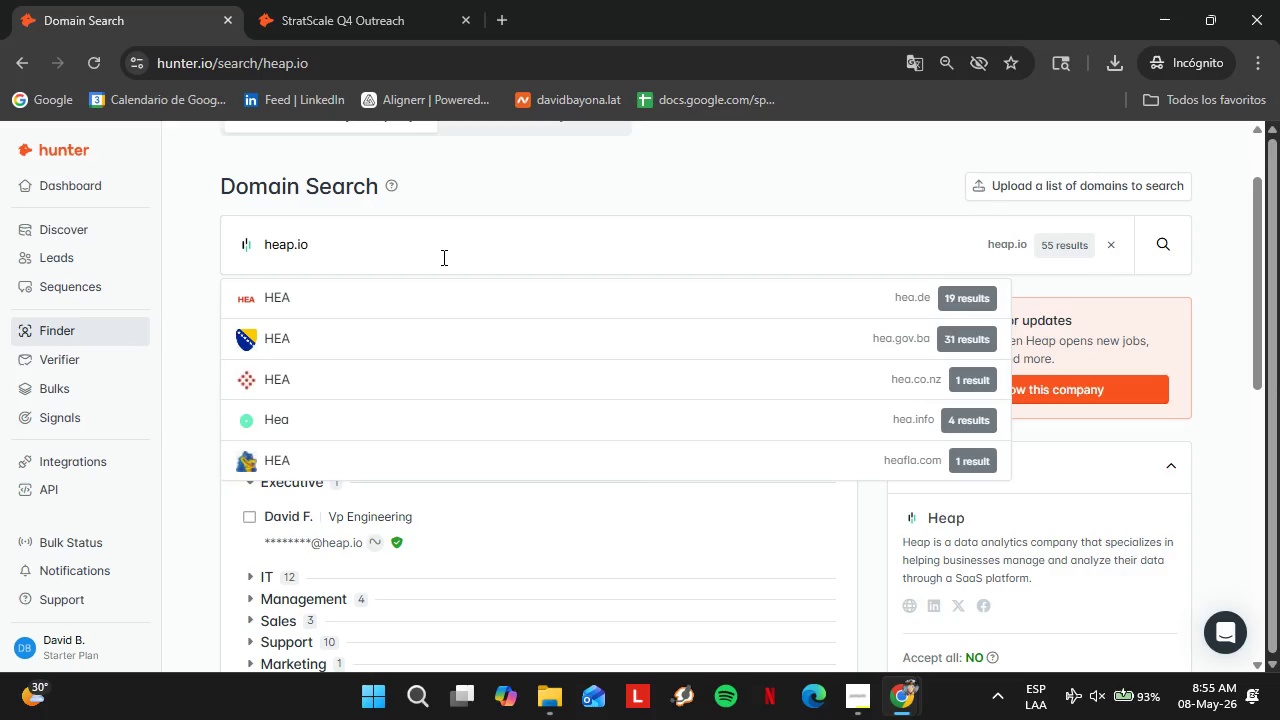 
left_click([387, 234])
 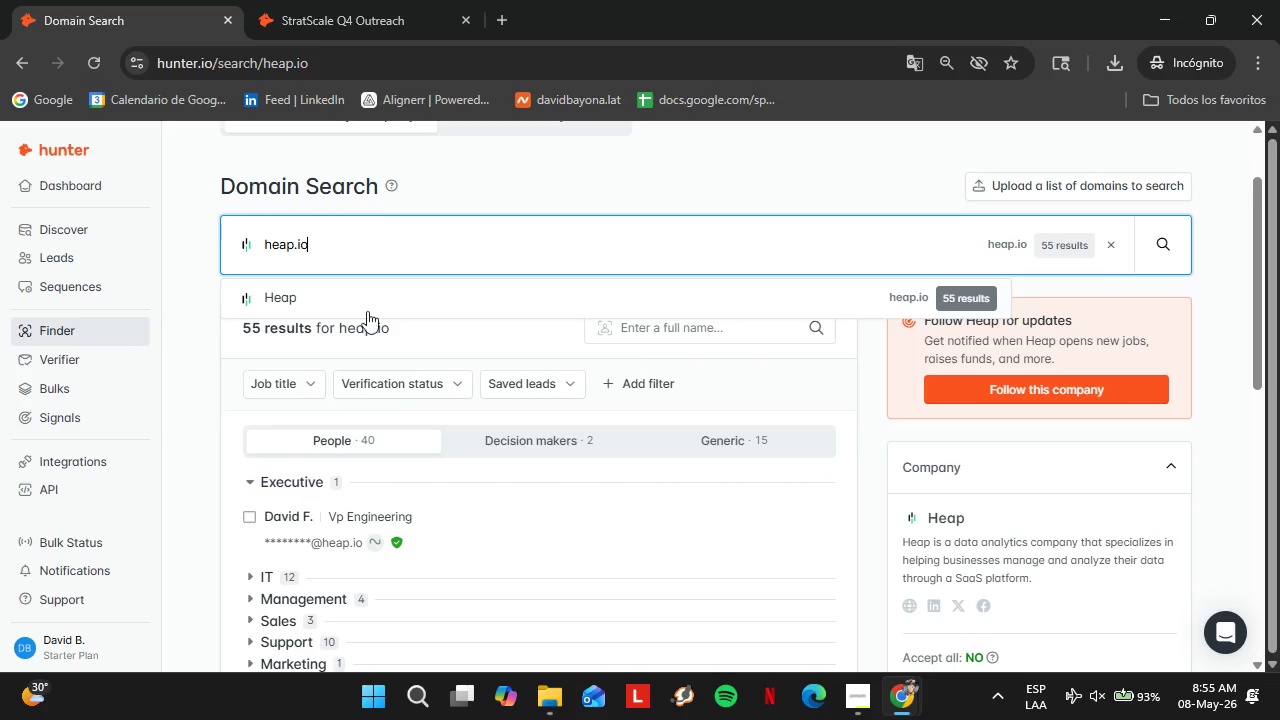 
left_click([353, 304])
 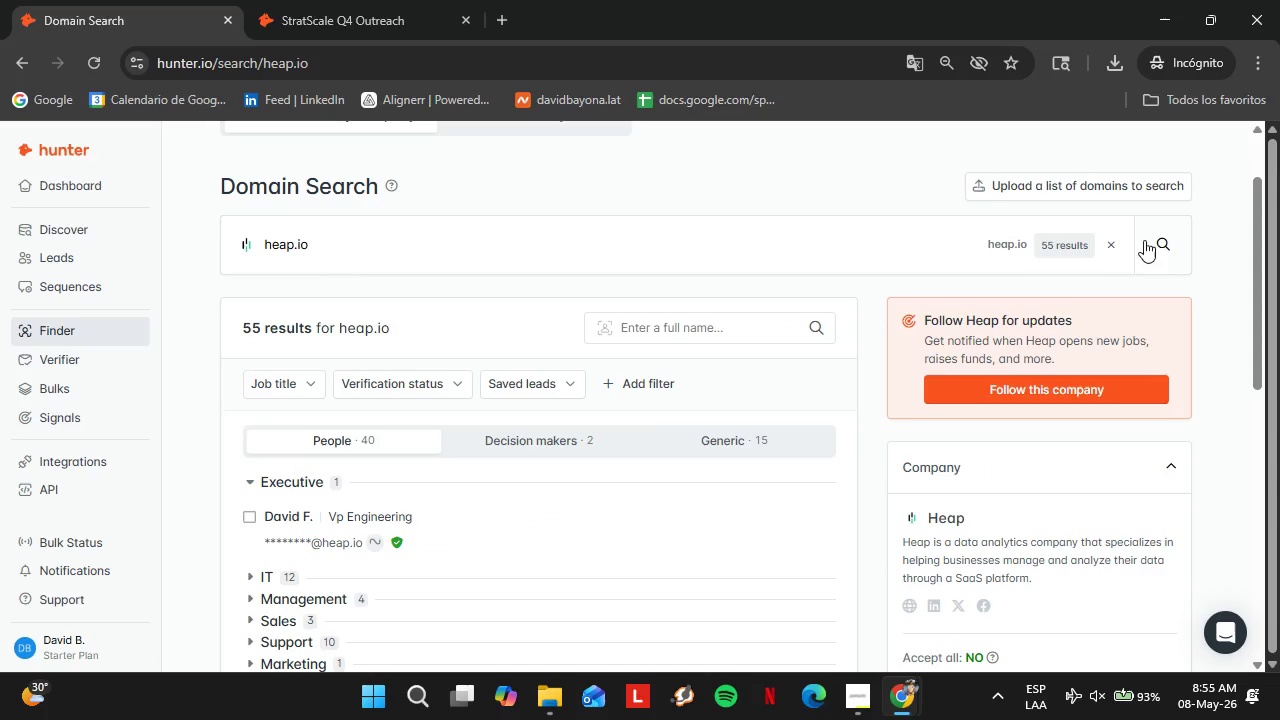 
wait(6.19)
 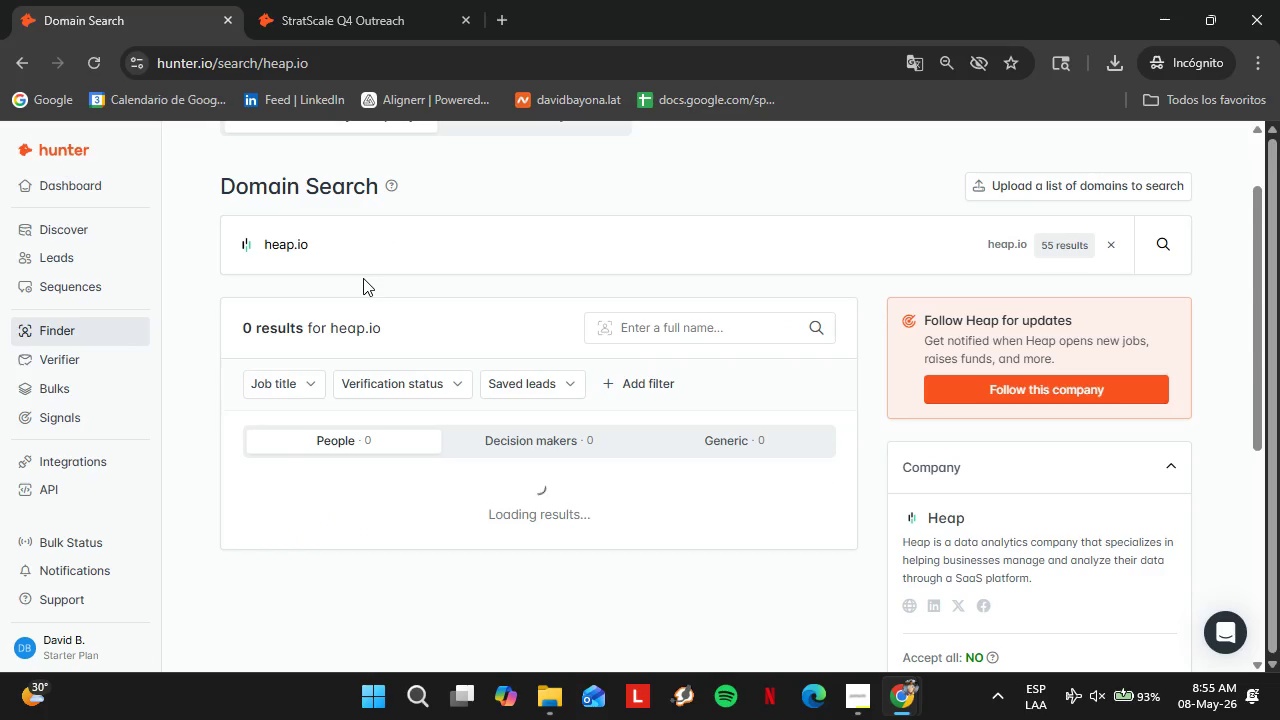 
scroll: coordinate [617, 338], scroll_direction: down, amount: 2.0
 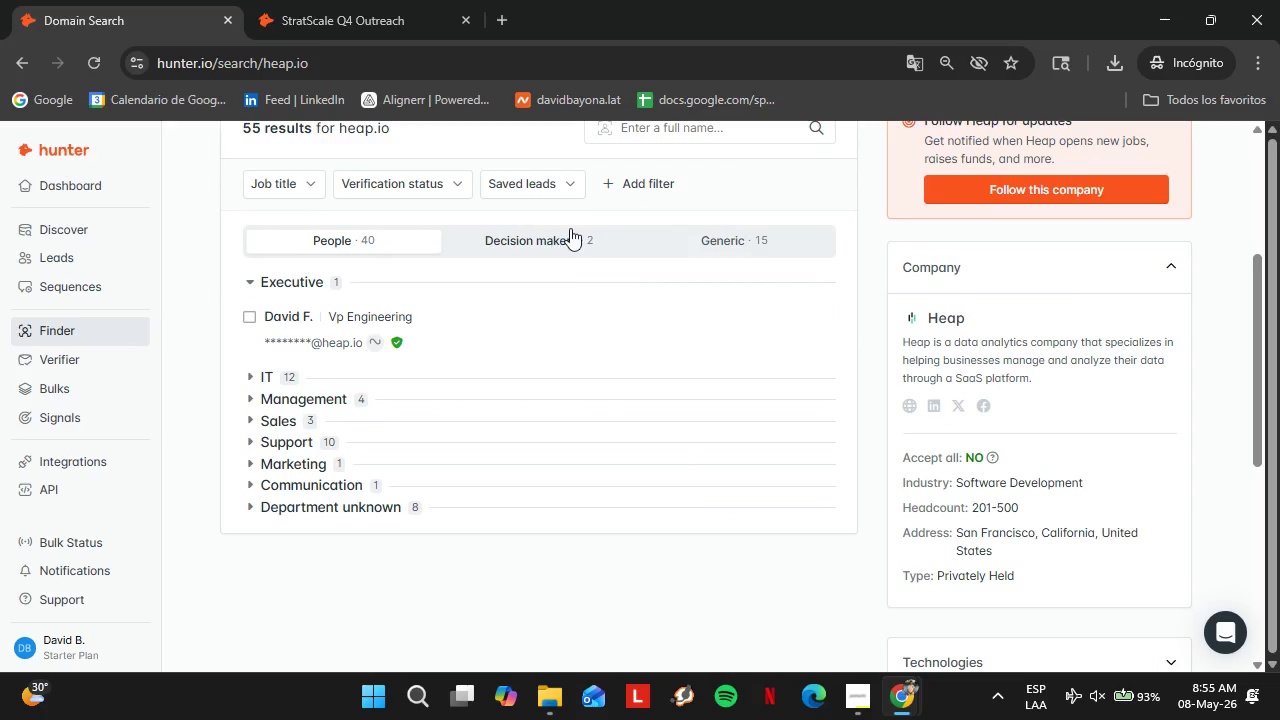 
left_click([568, 228])
 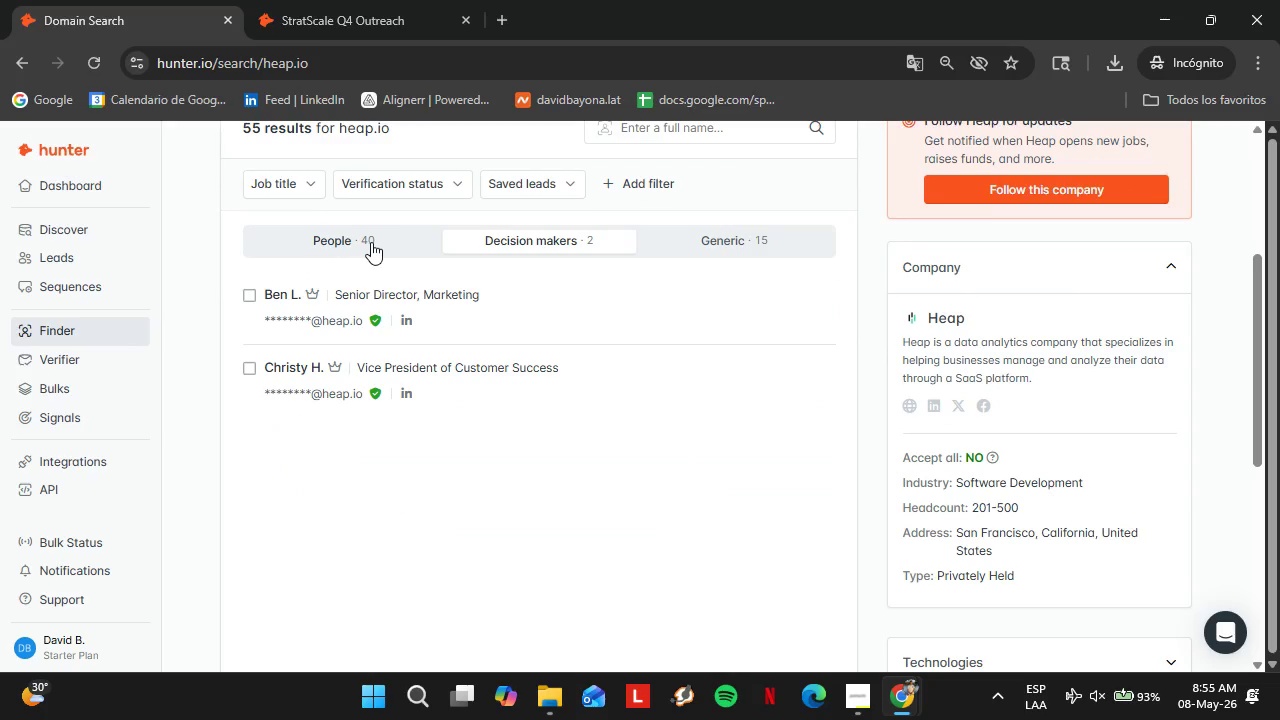 
left_click([371, 242])
 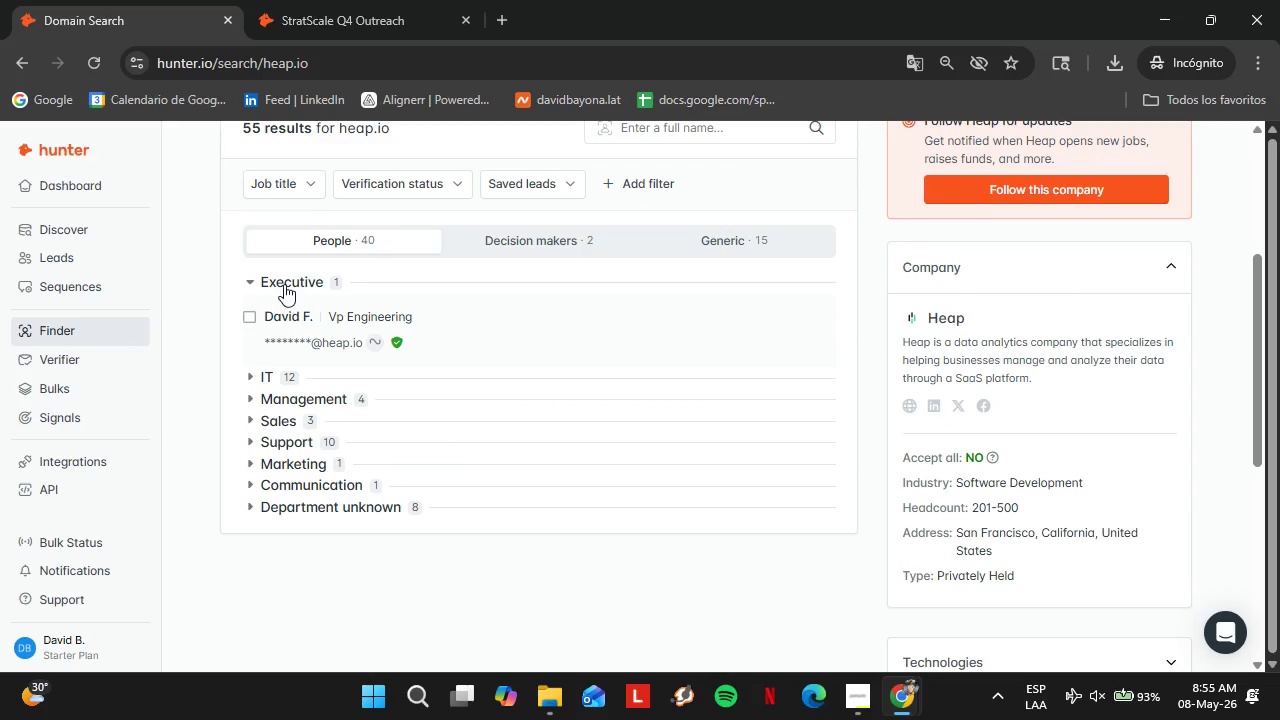 
left_click([284, 282])
 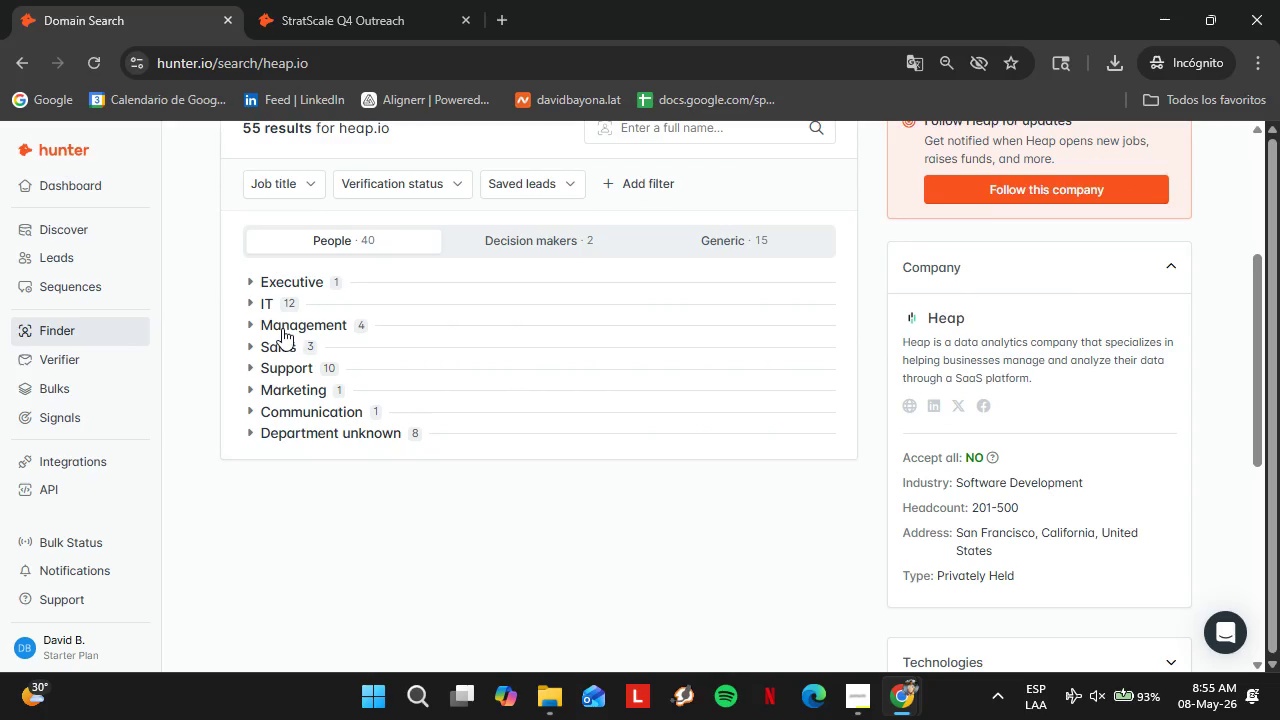 
left_click([281, 326])
 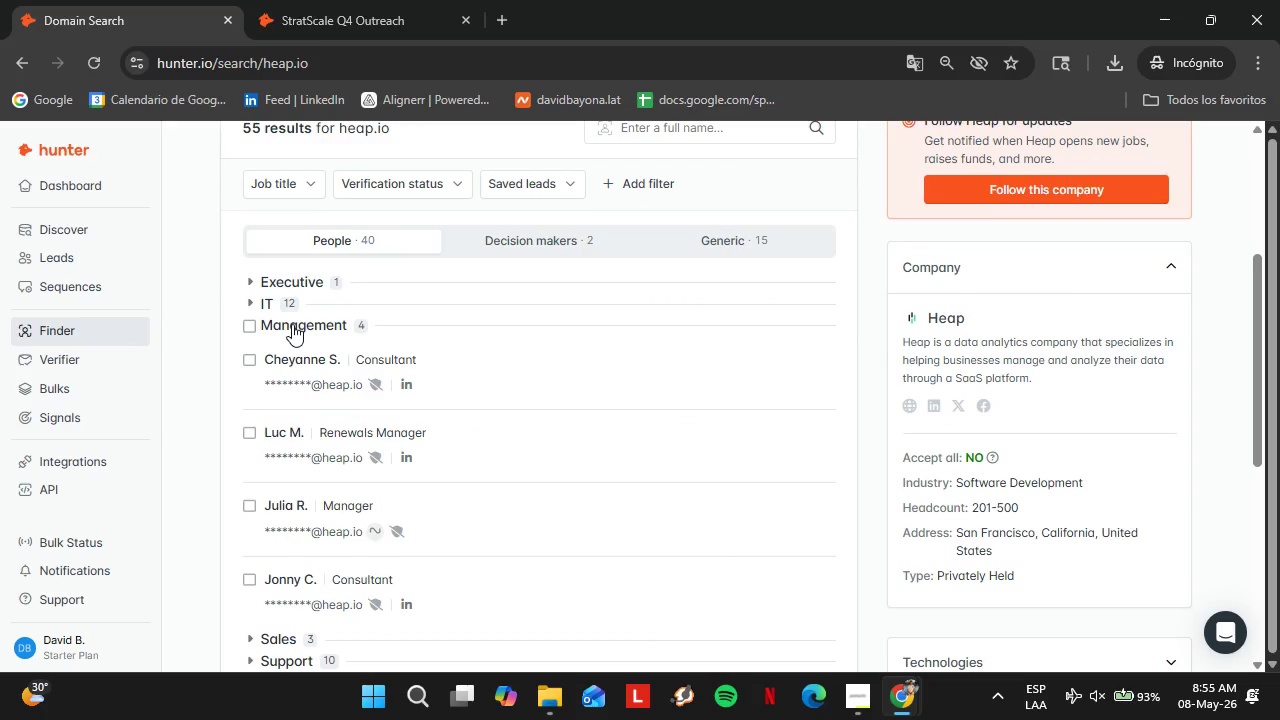 
left_click([292, 324])
 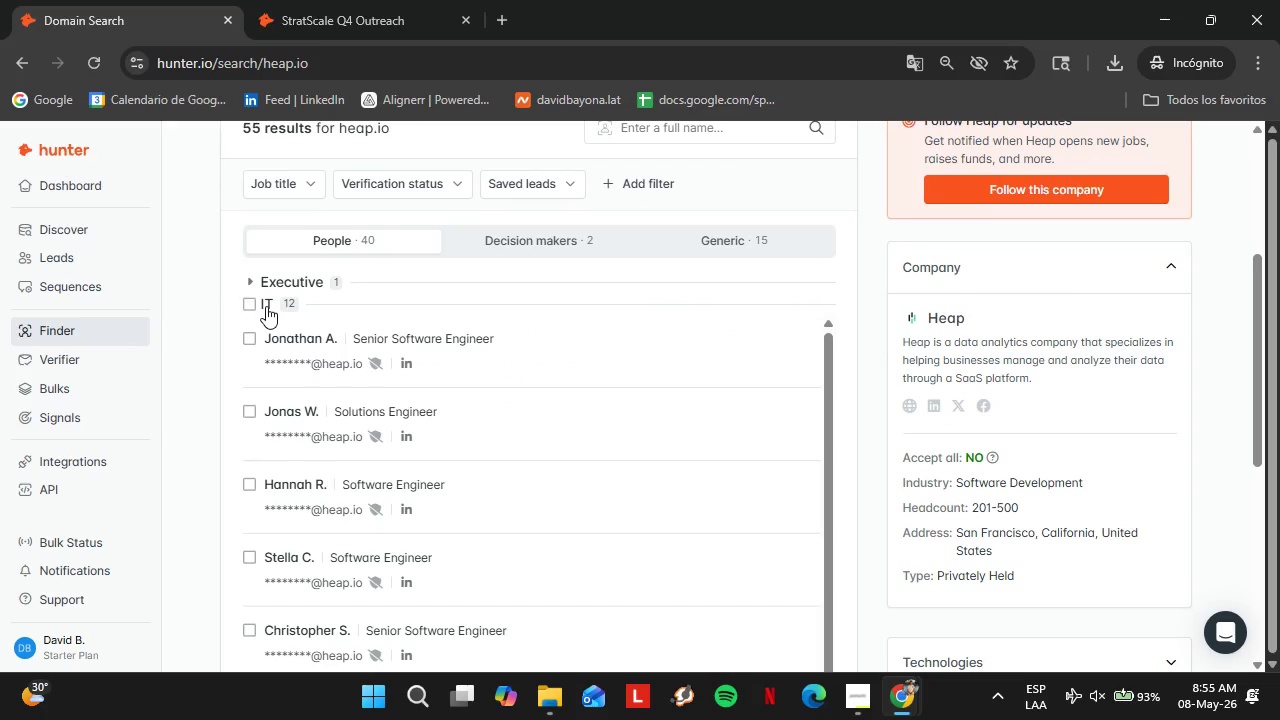 
double_click([266, 306])
 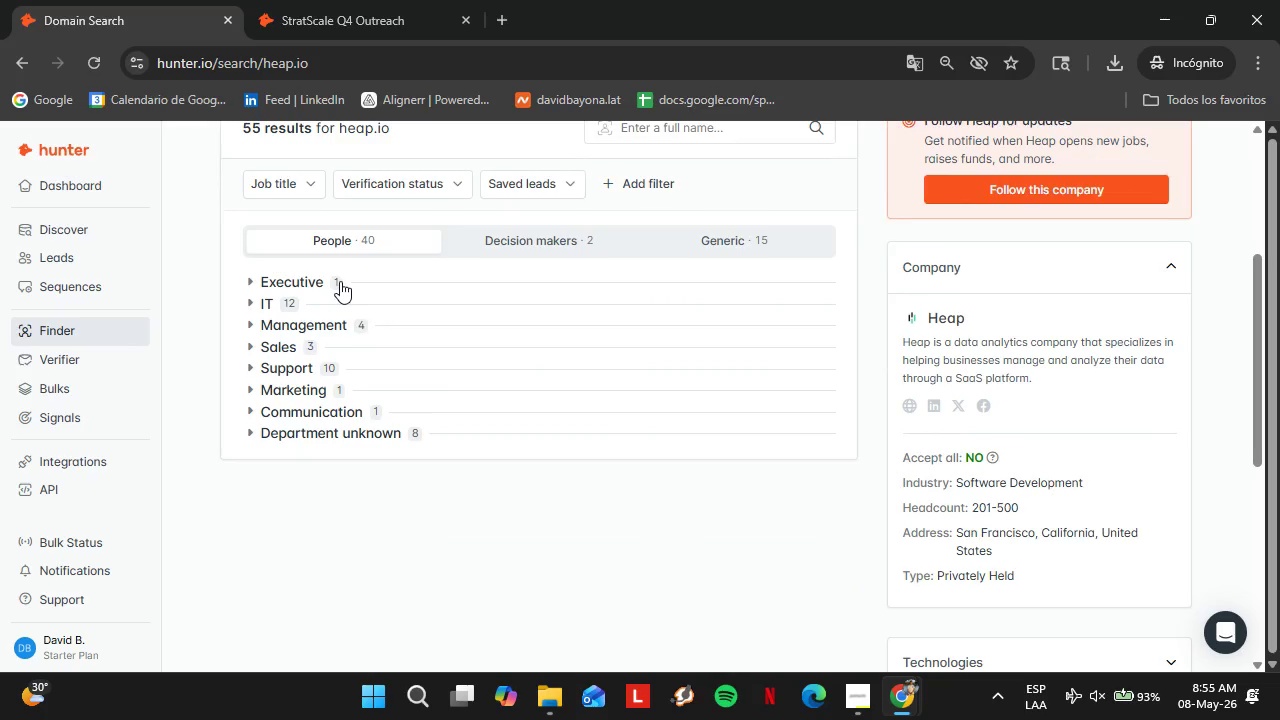 
scroll: coordinate [341, 281], scroll_direction: up, amount: 2.0
 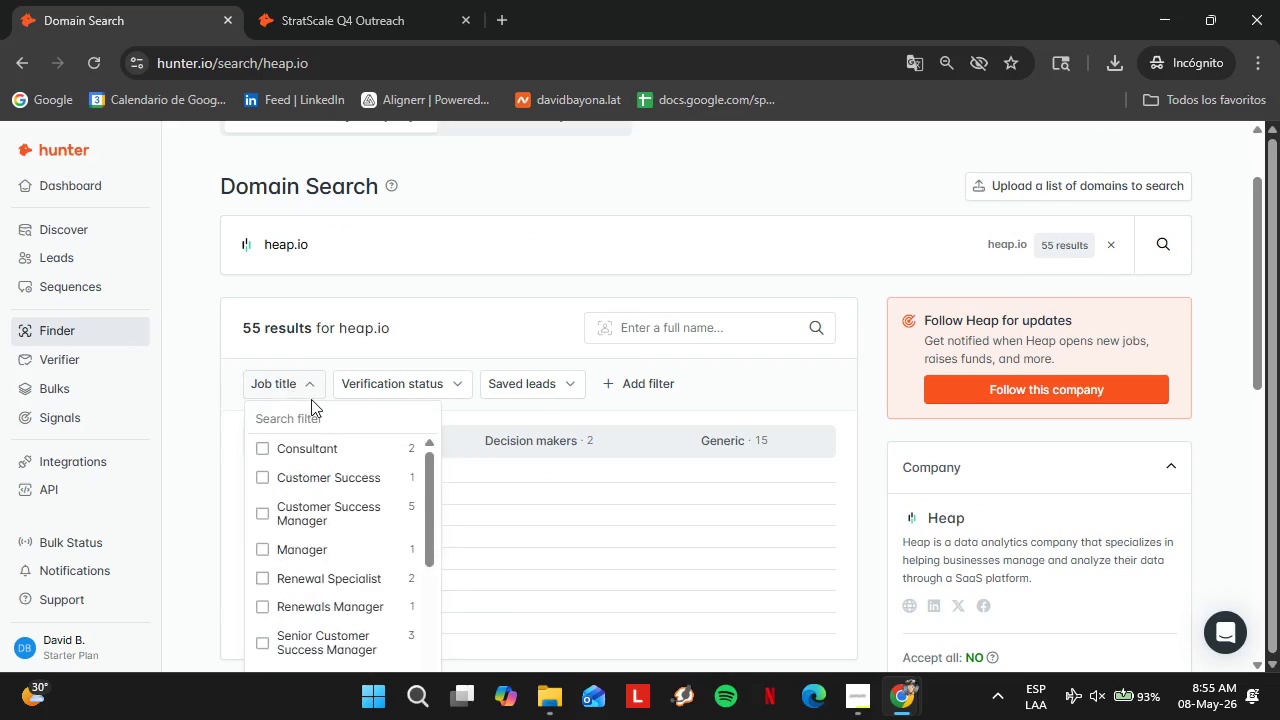 
double_click([311, 400])
 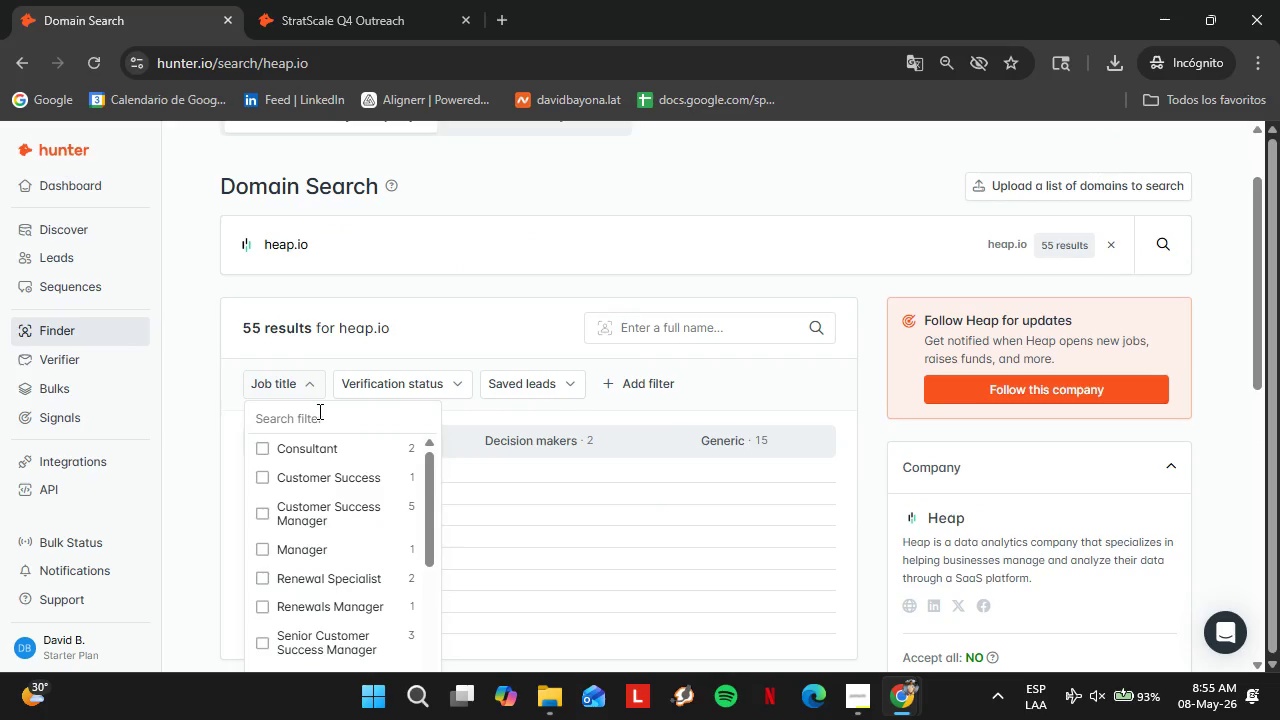 
triple_click([318, 411])
 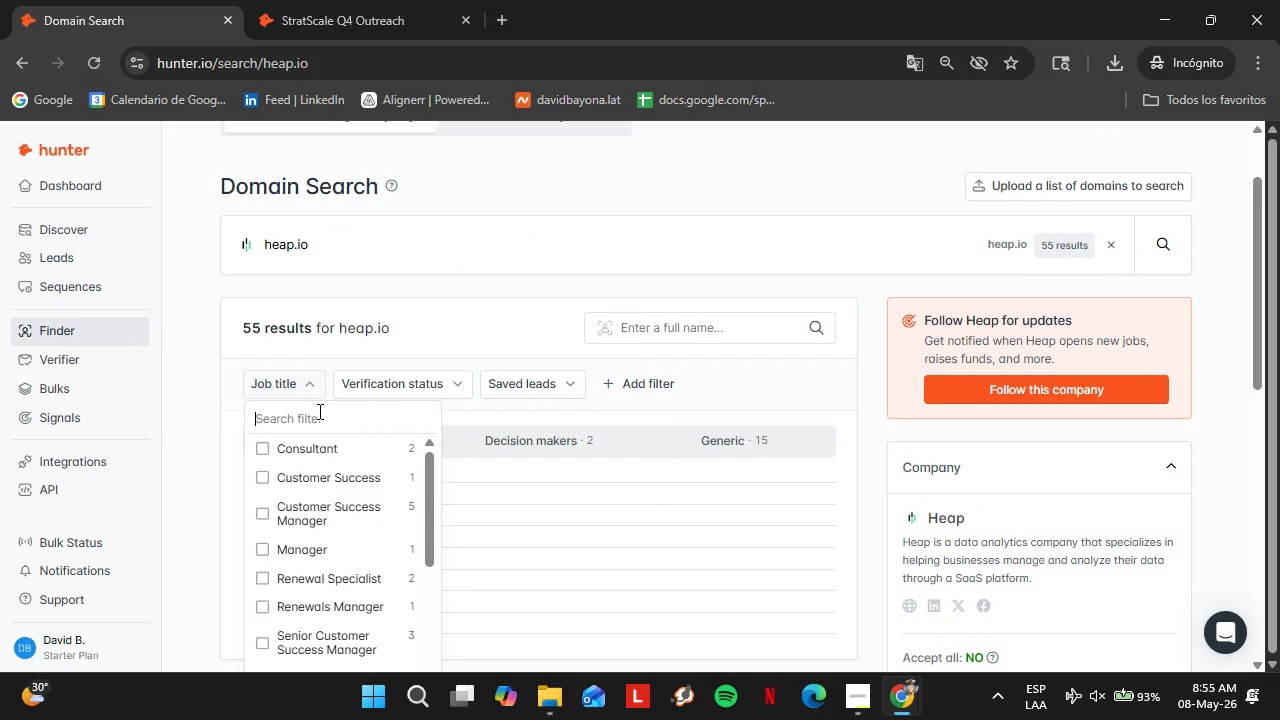 
type(oe)
key(Backspace)
type(w)
key(Backspace)
key(Backspace)
type(coo)
key(Backspace)
key(Backspace)
key(Backspace)
key(Backspace)
type([Break]Chie)
key(Backspace)
key(Backspace)
key(Backspace)
key(Backspace)
key(Backspace)
key(Backspace)
type(Chi)
 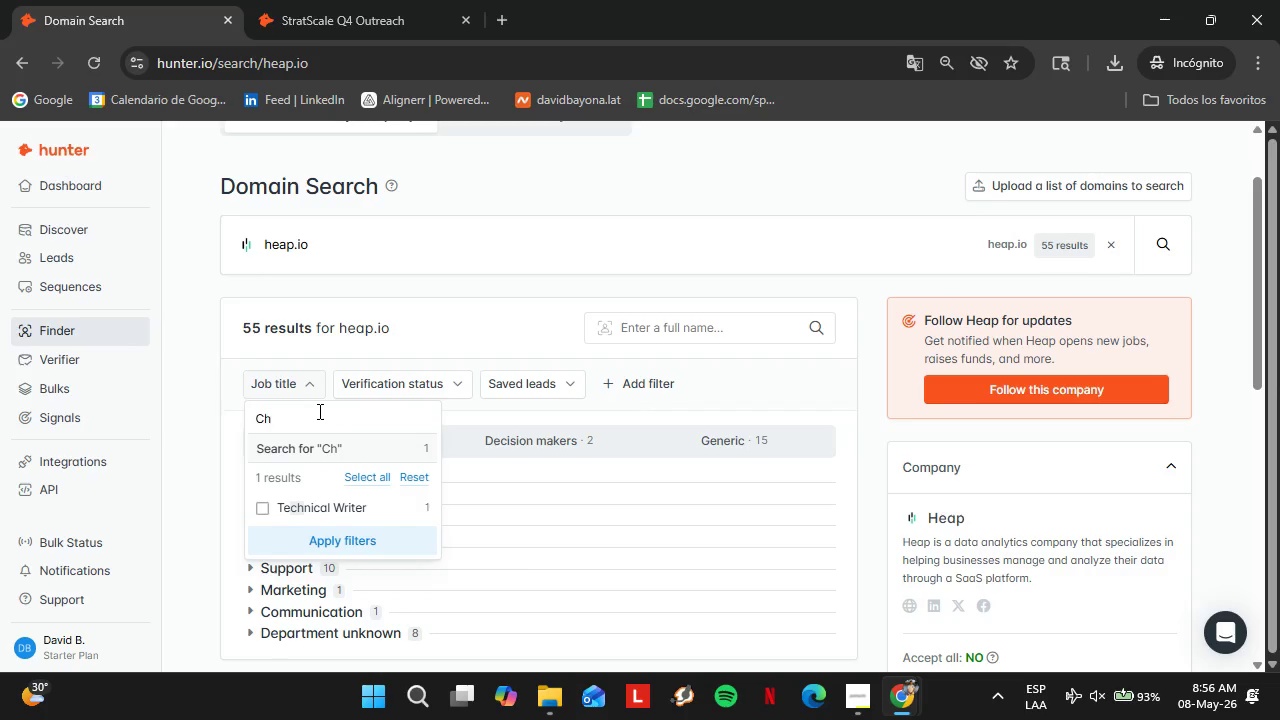 
 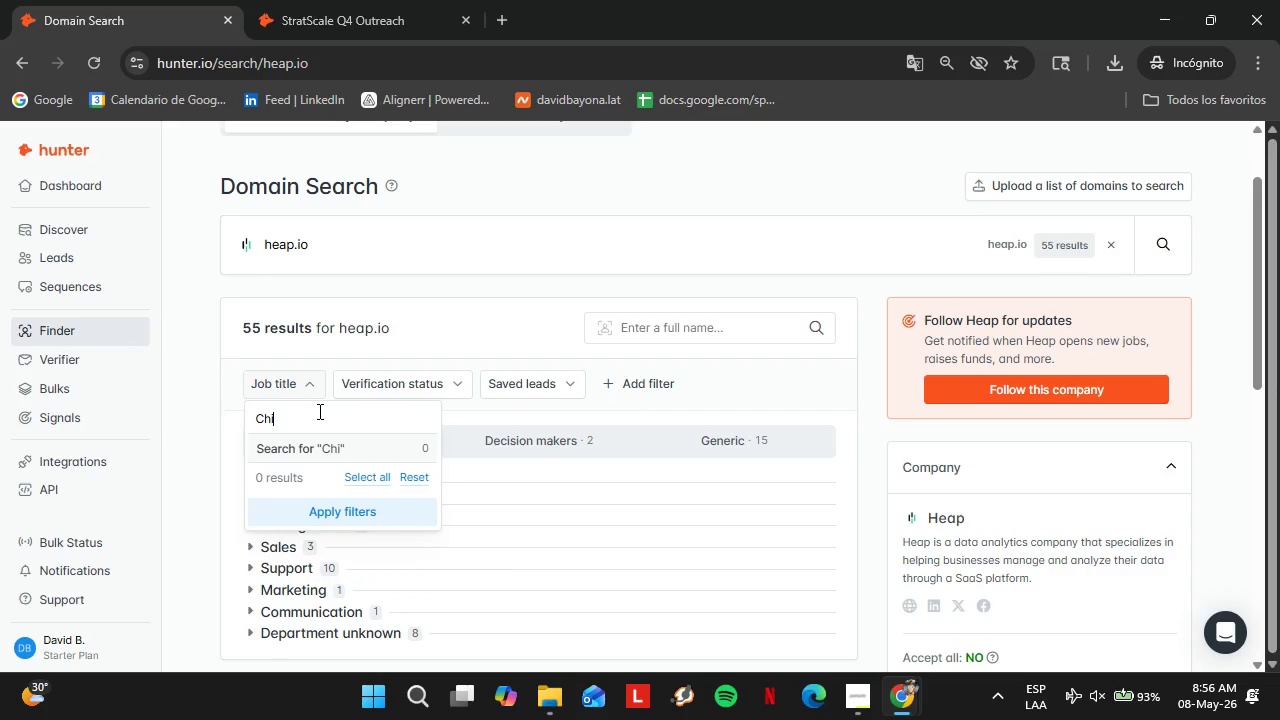 
hold_key(key=Backspace, duration=0.8)
 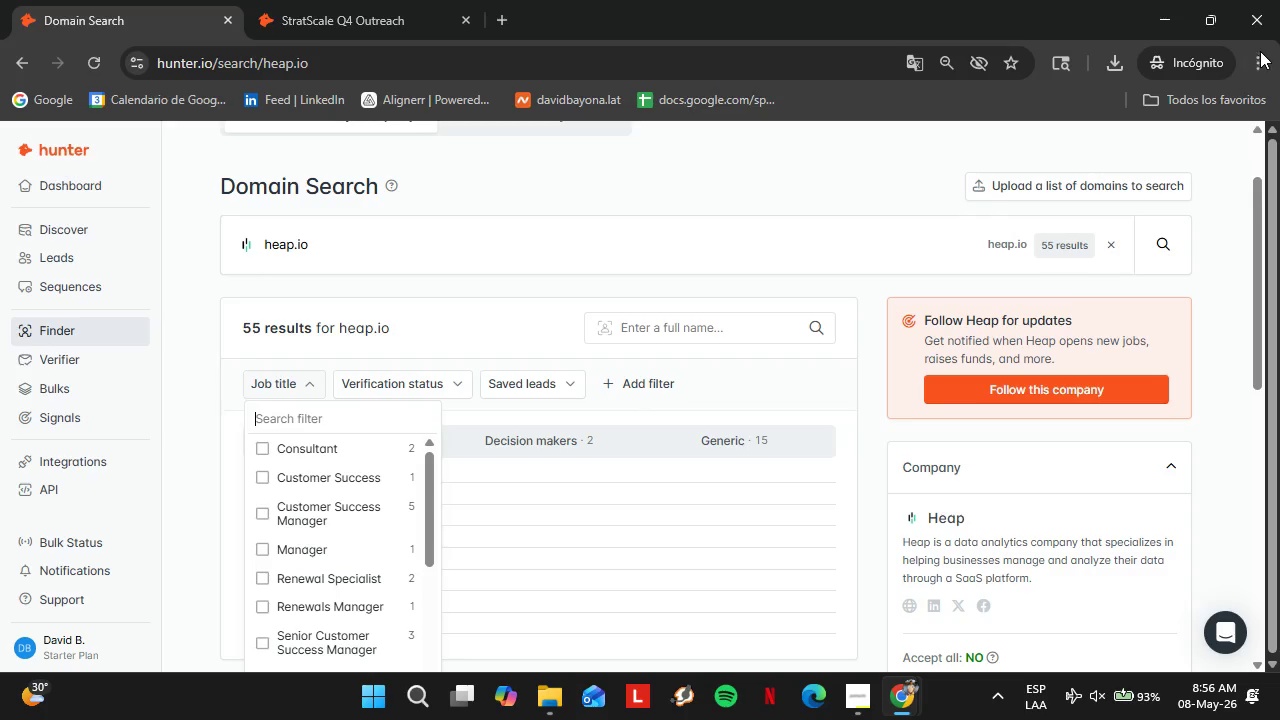 
left_click_drag(start_coordinate=[1265, 52], to_coordinate=[1270, 55])
 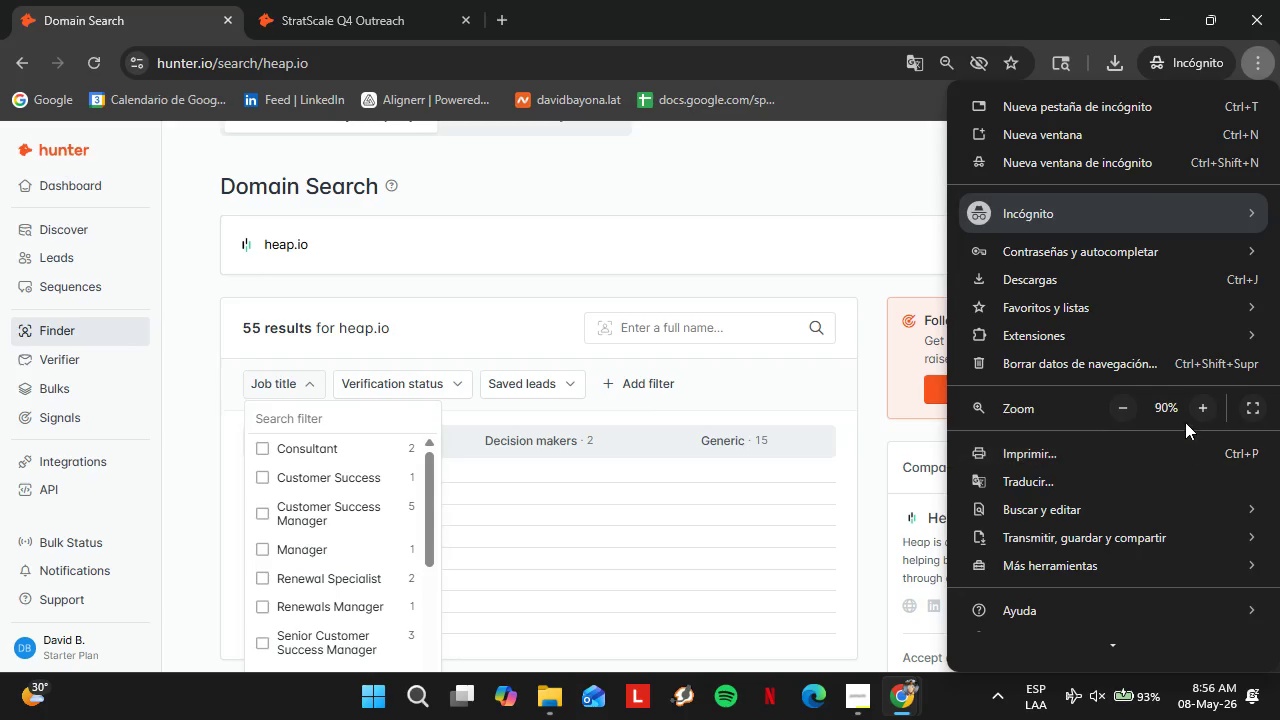 
left_click([1187, 414])
 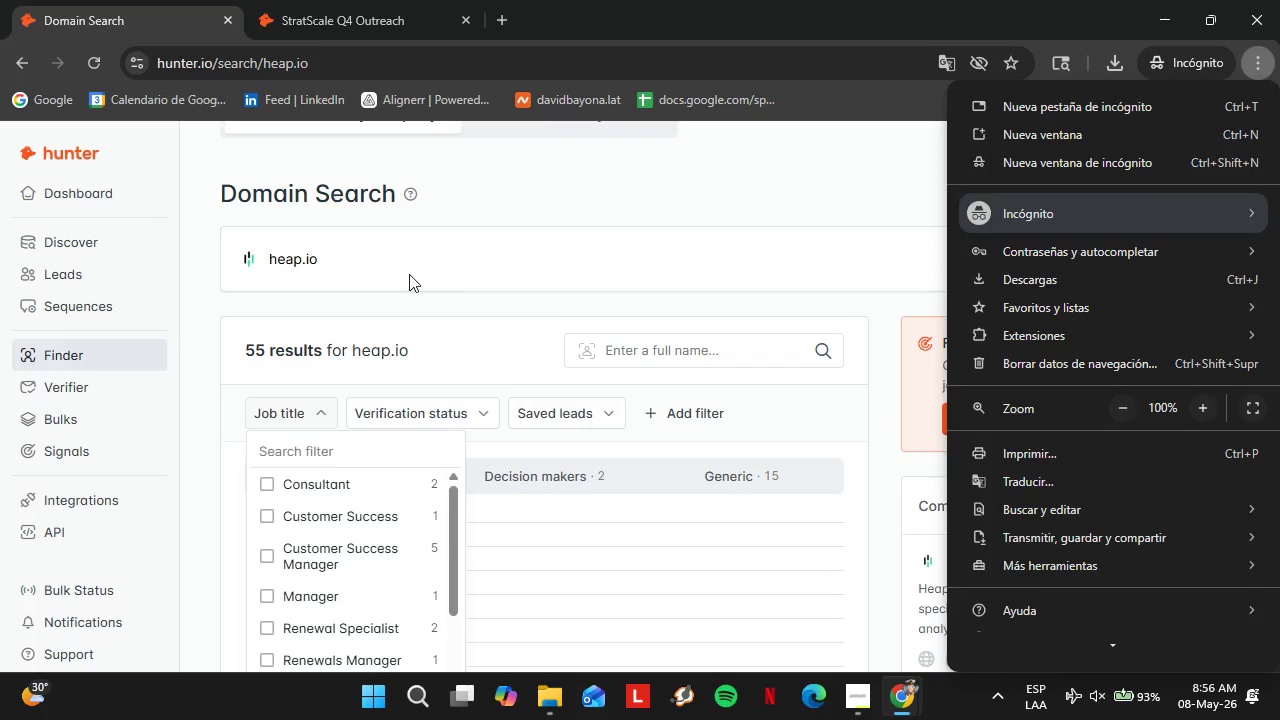 
double_click([396, 271])
 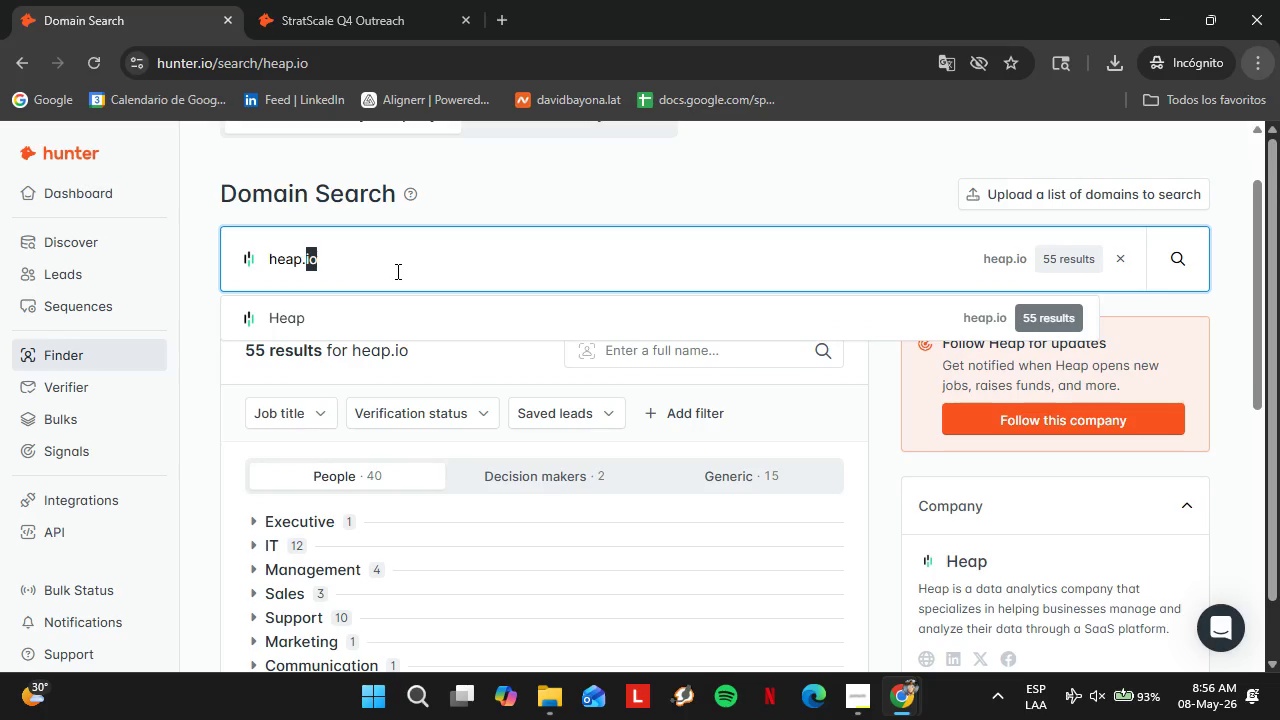 
triple_click([396, 271])
 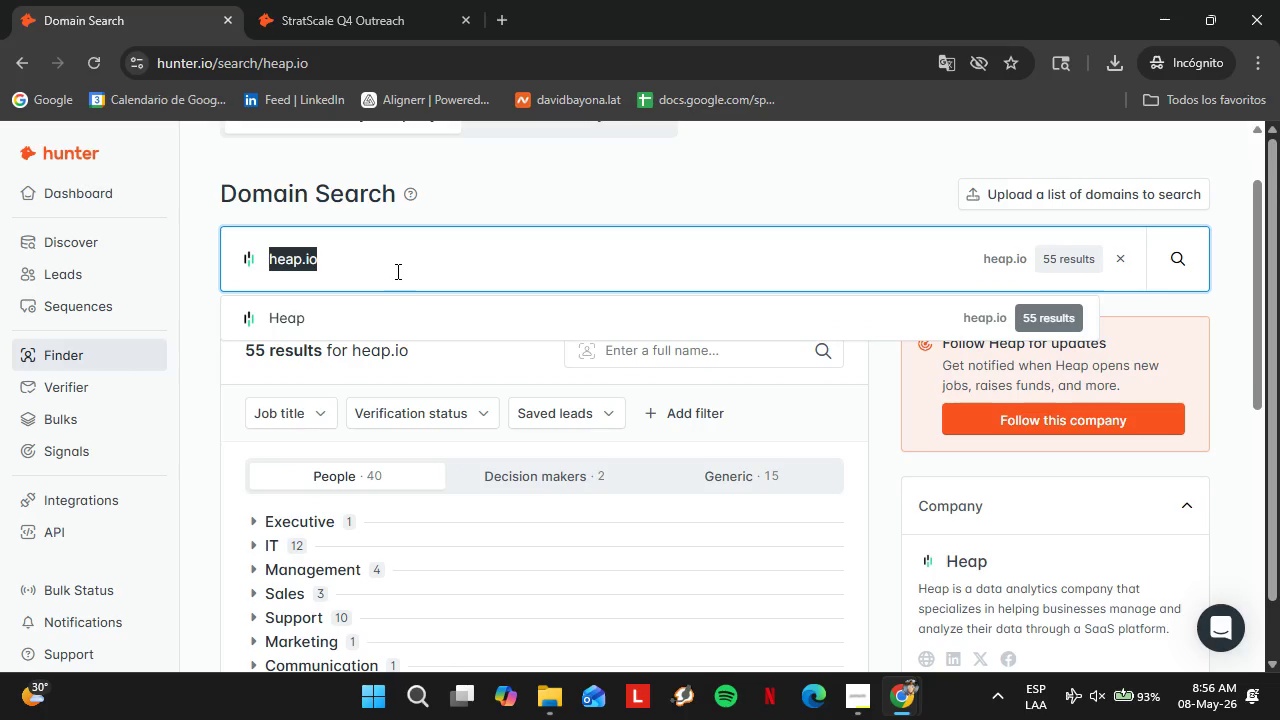 
type(algolia.com)
 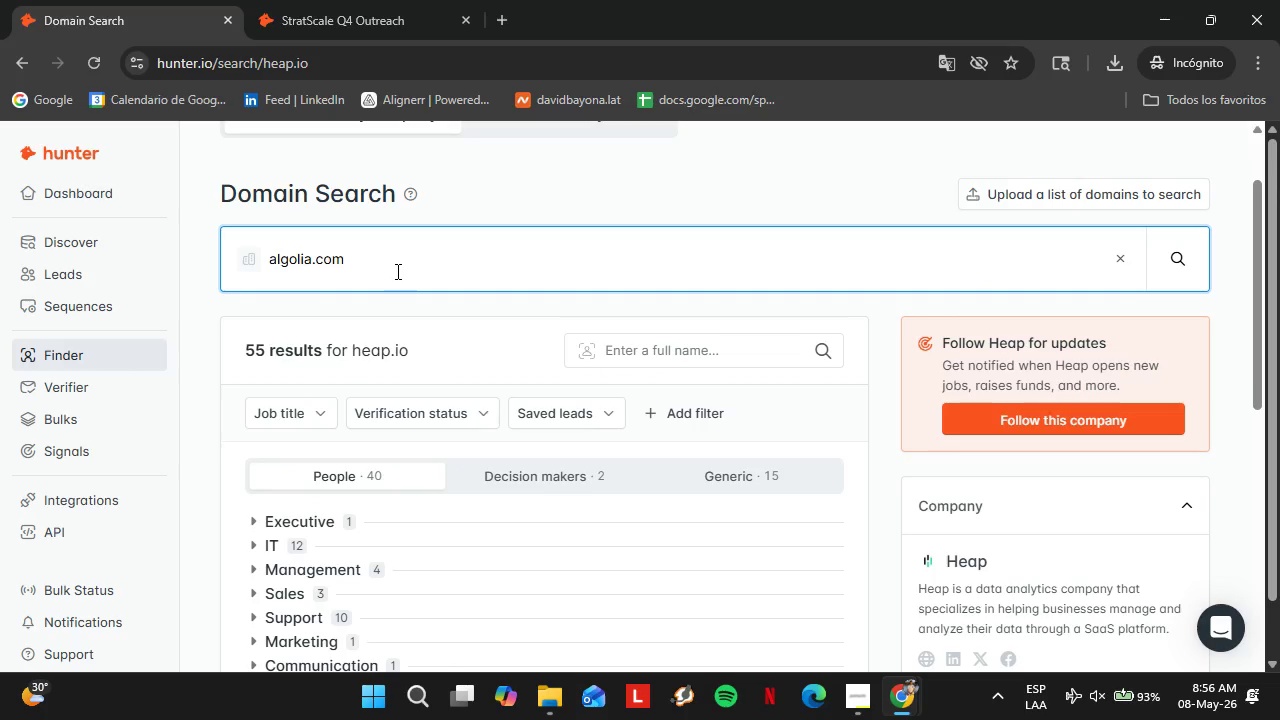 
key(Enter)
 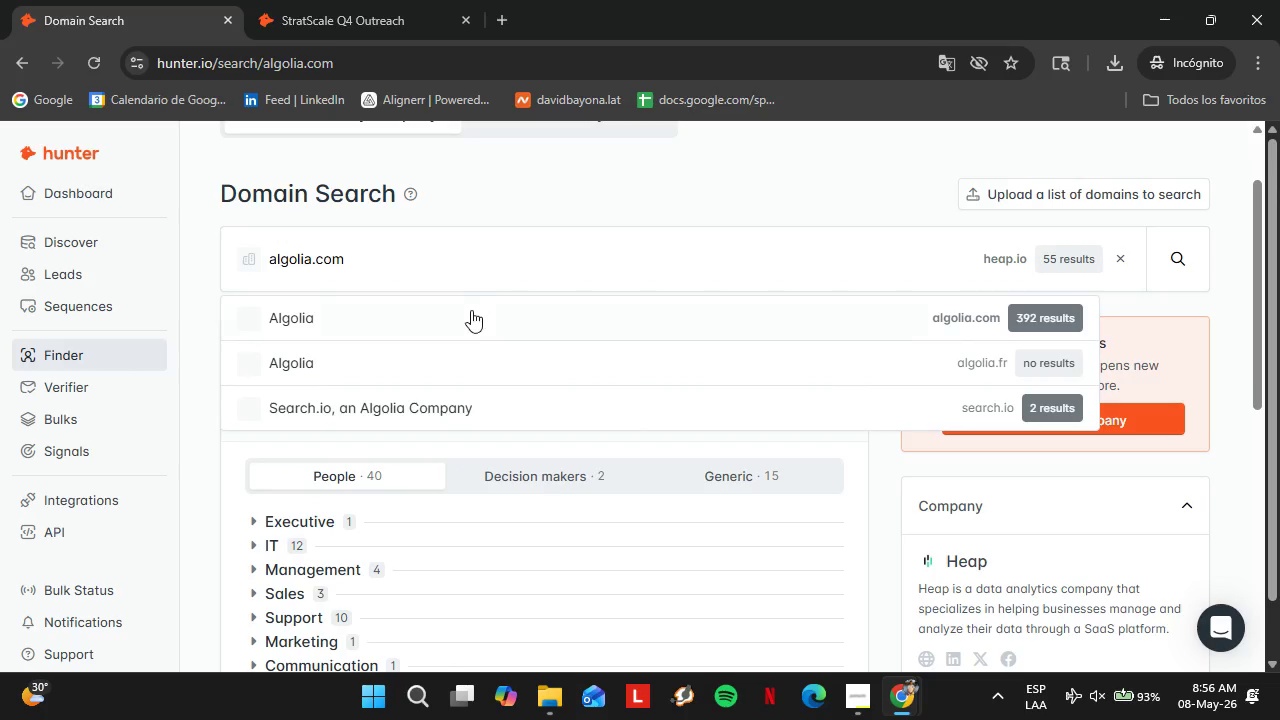 
left_click([462, 319])
 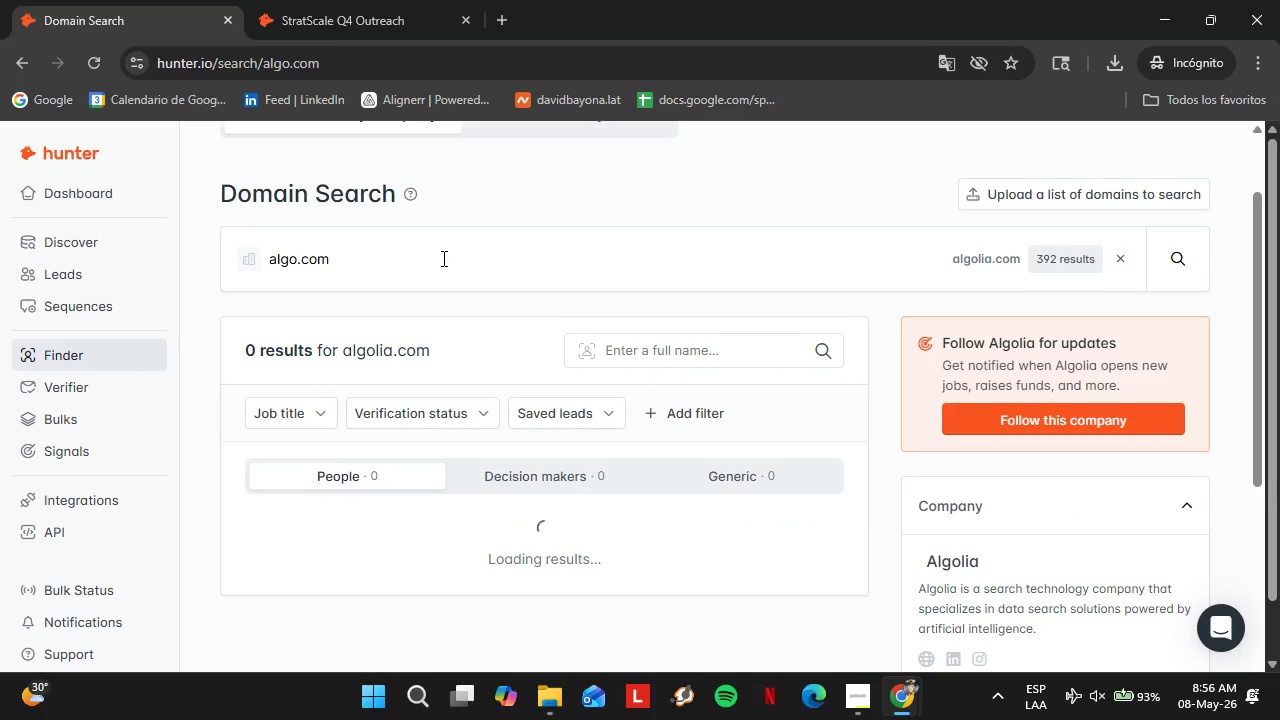 
left_click([442, 258])
 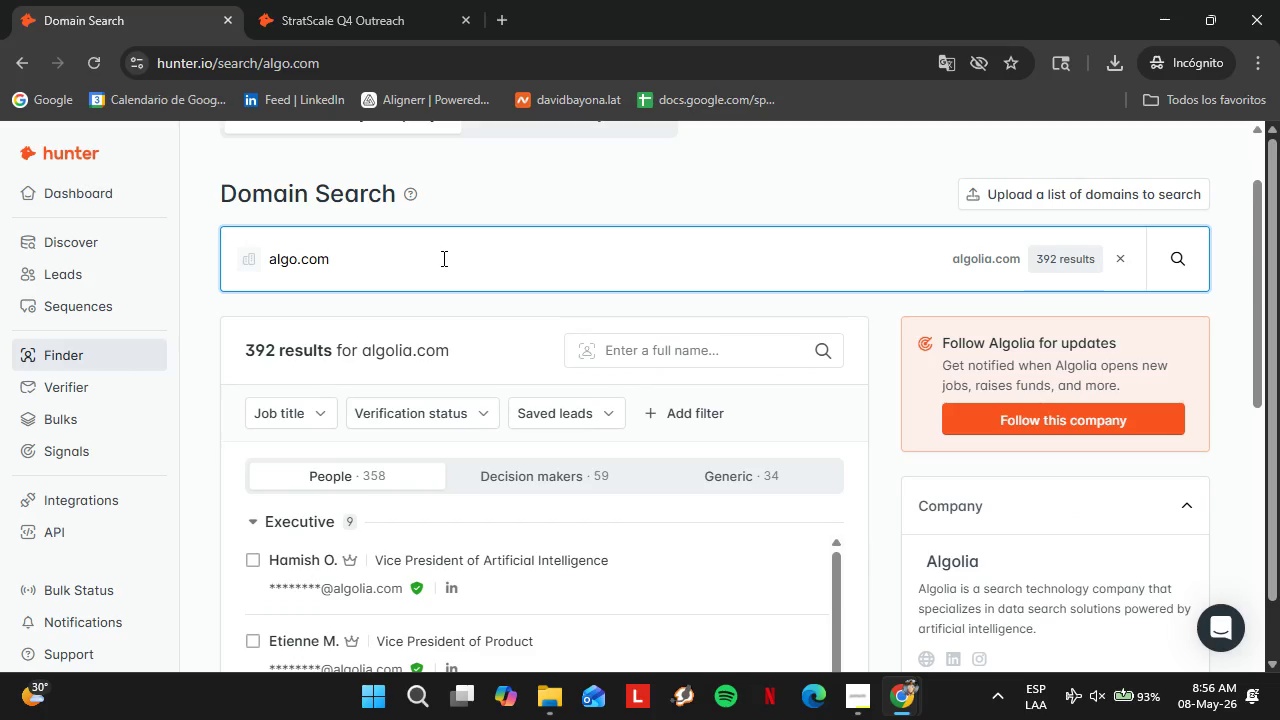 
key(ArrowLeft)
 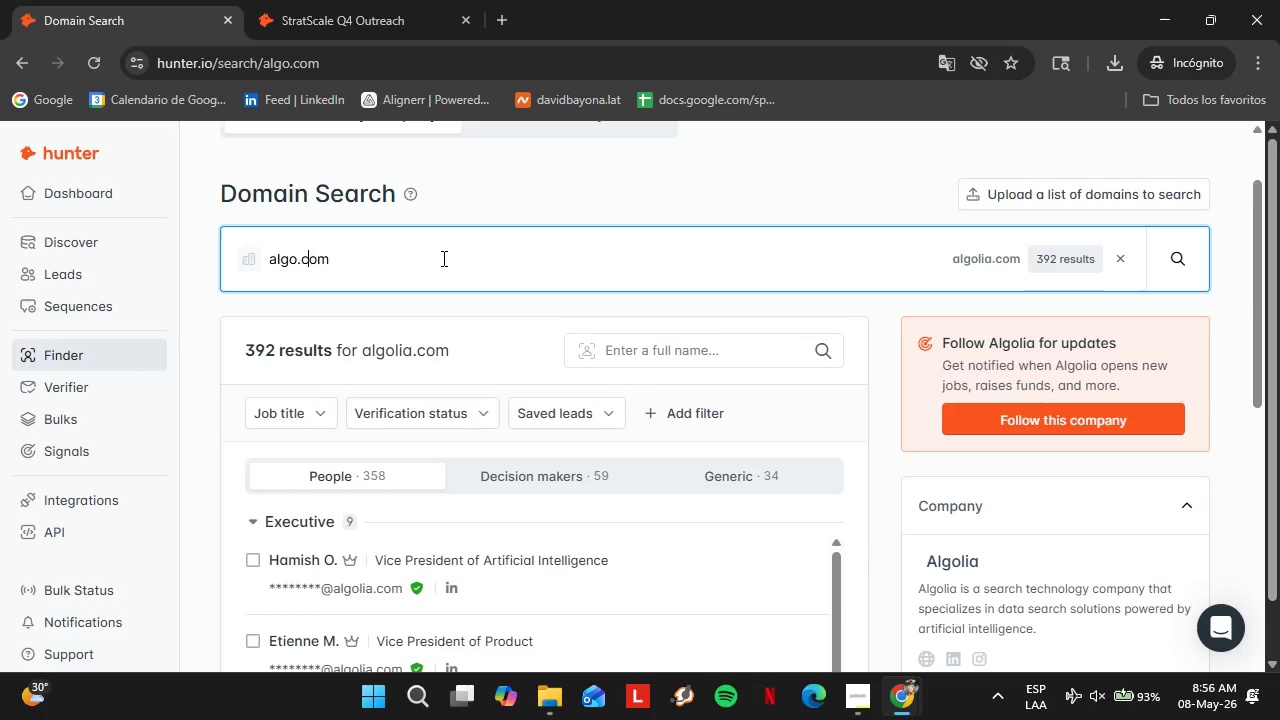 
key(ArrowLeft)
 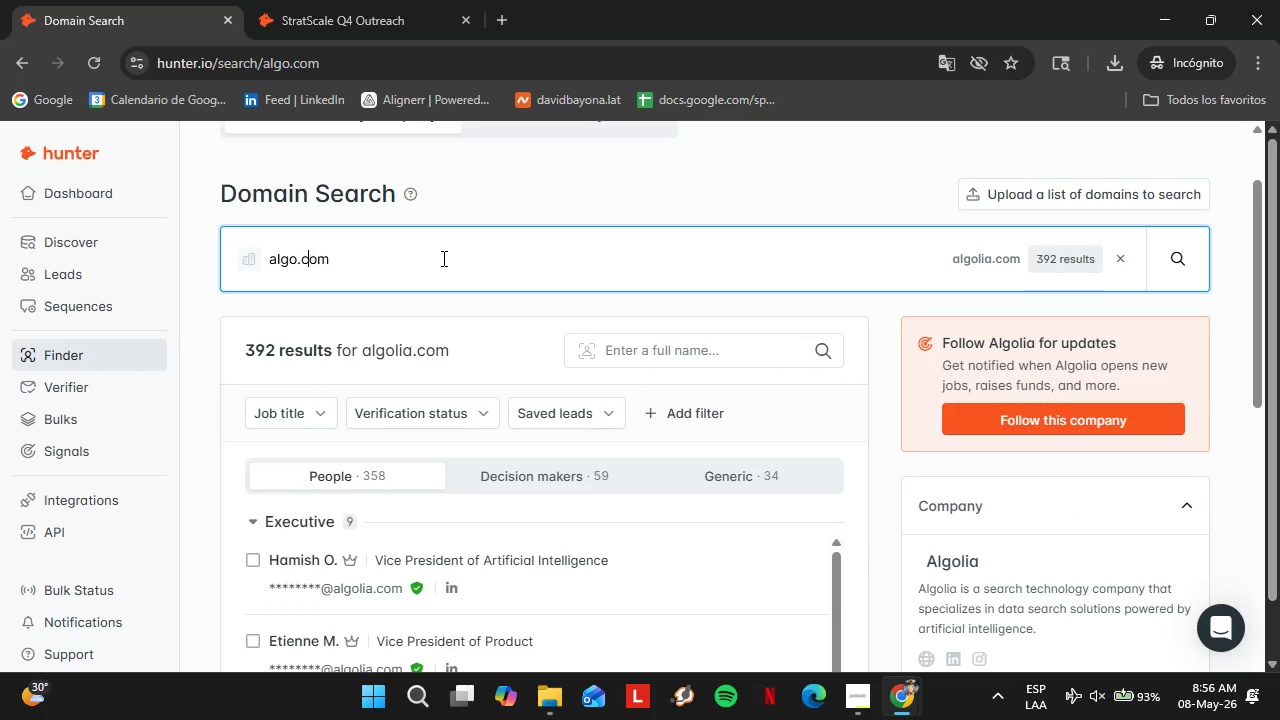 
key(ArrowLeft)
 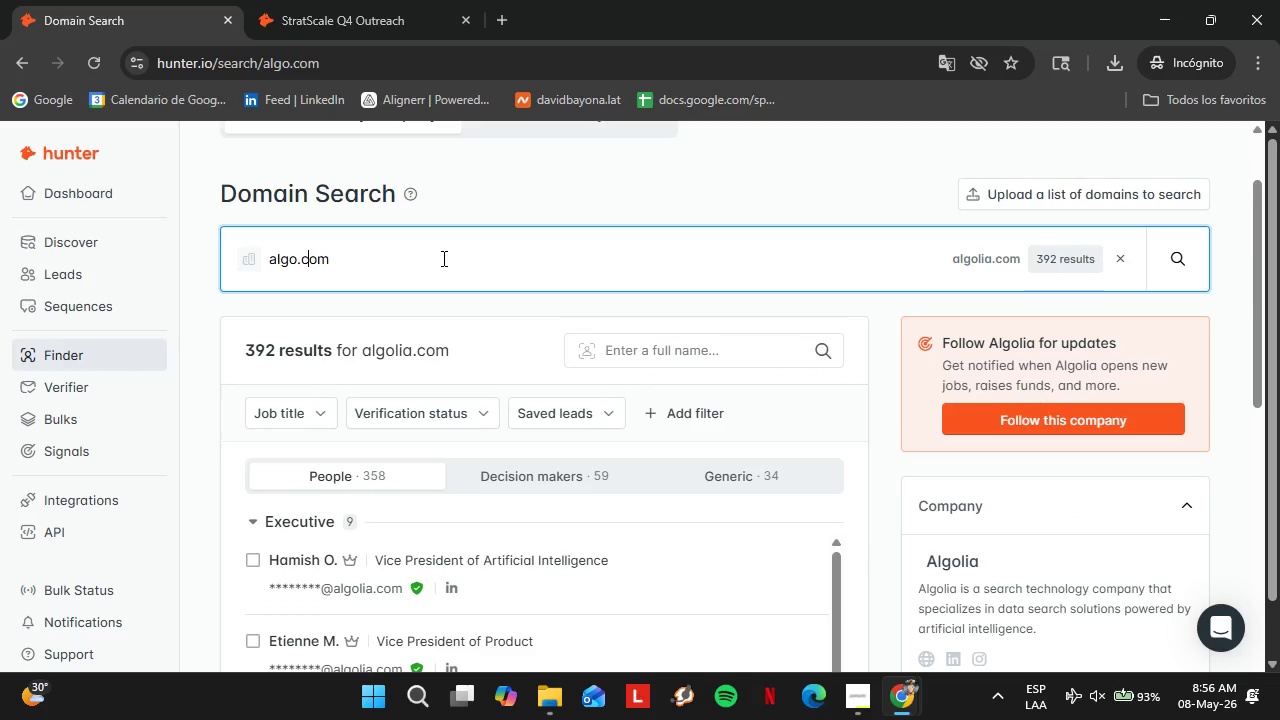 
key(ArrowLeft)
 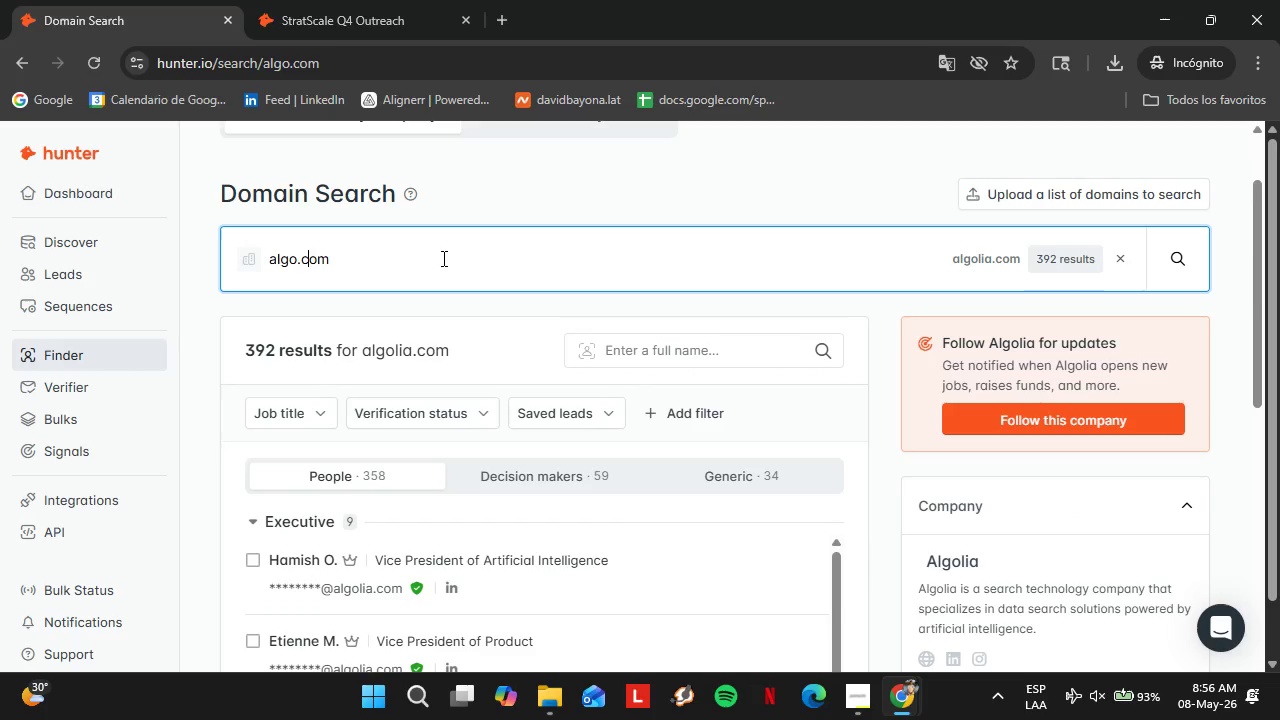 
type(lia)
 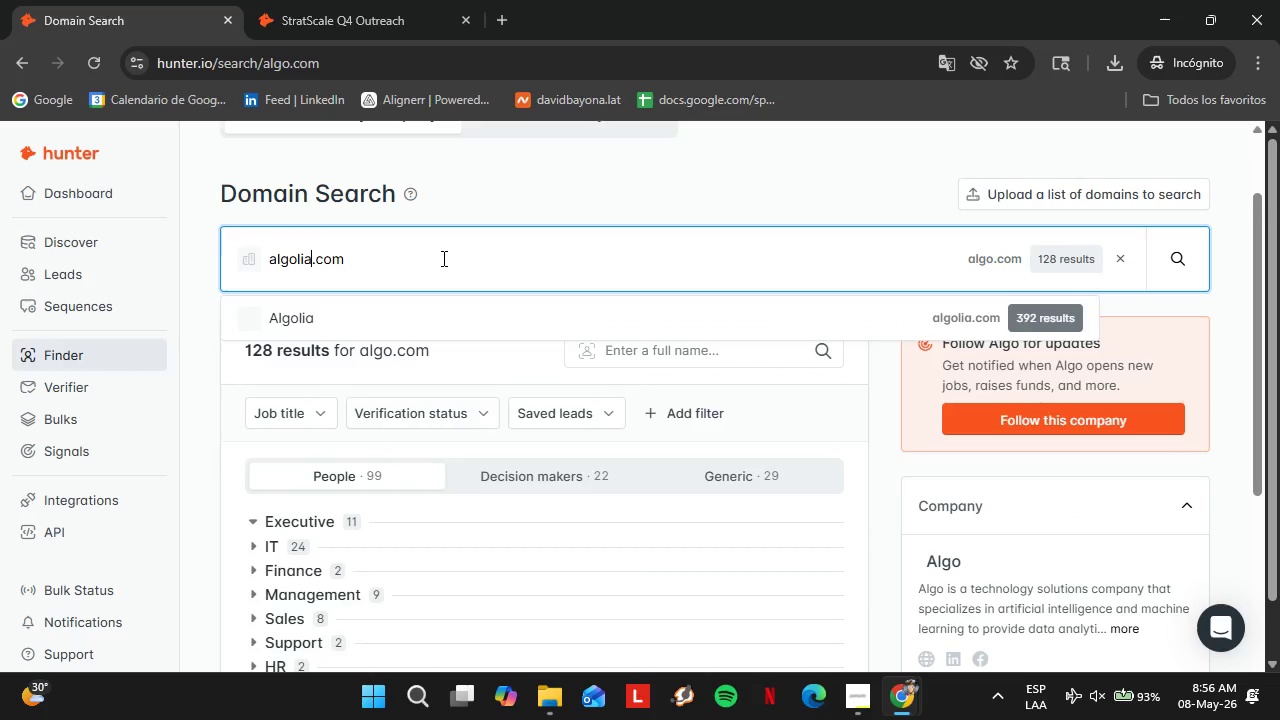 
key(Enter)
 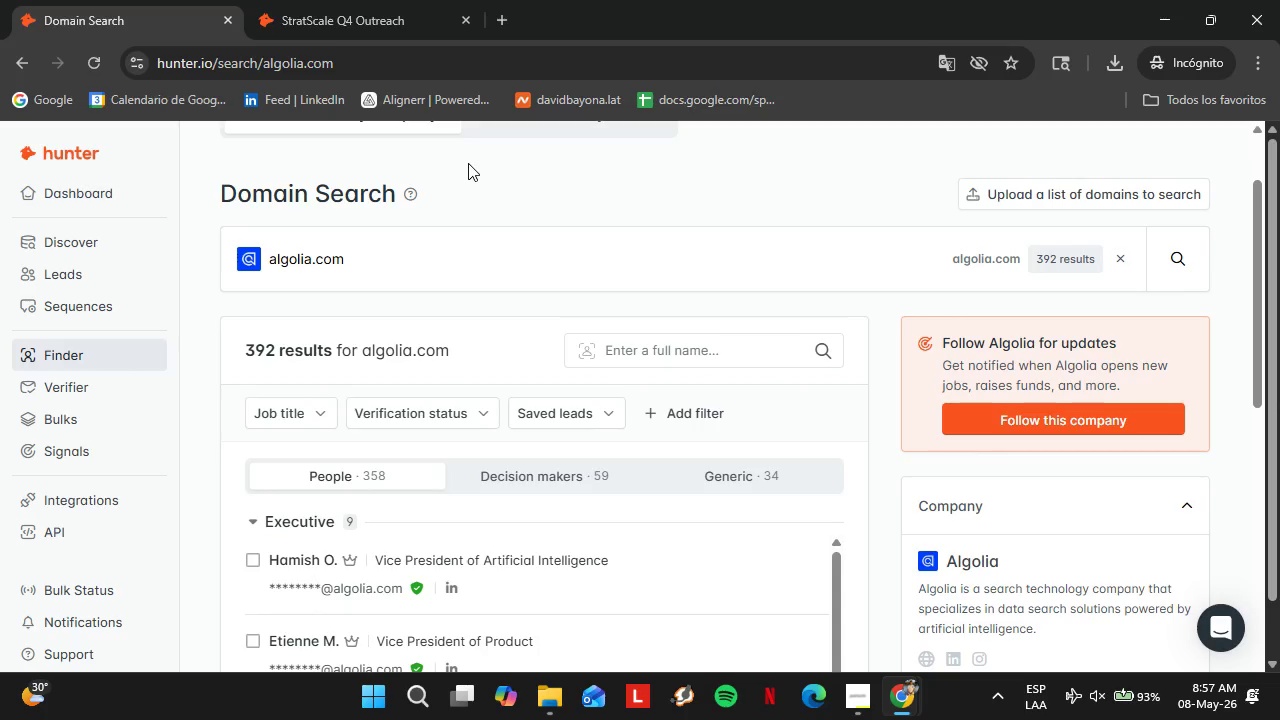 
wait(53.17)
 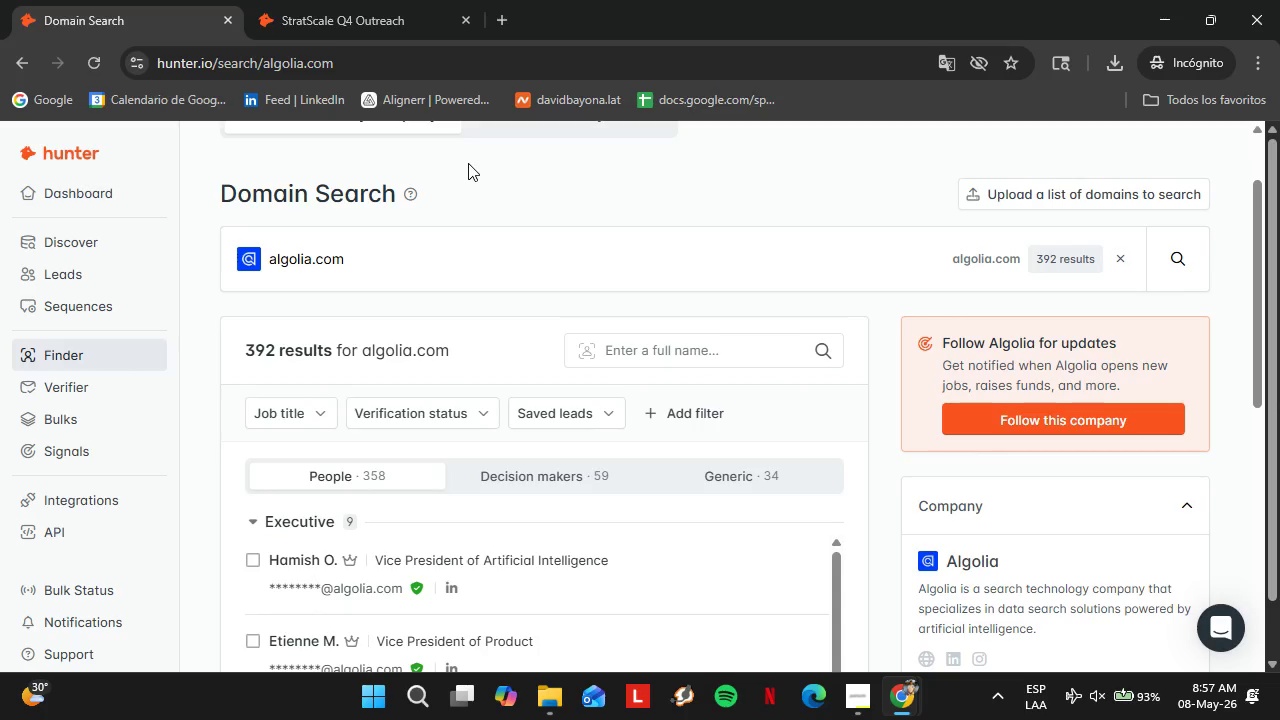 
scroll: coordinate [460, 387], scroll_direction: down, amount: 2.0
 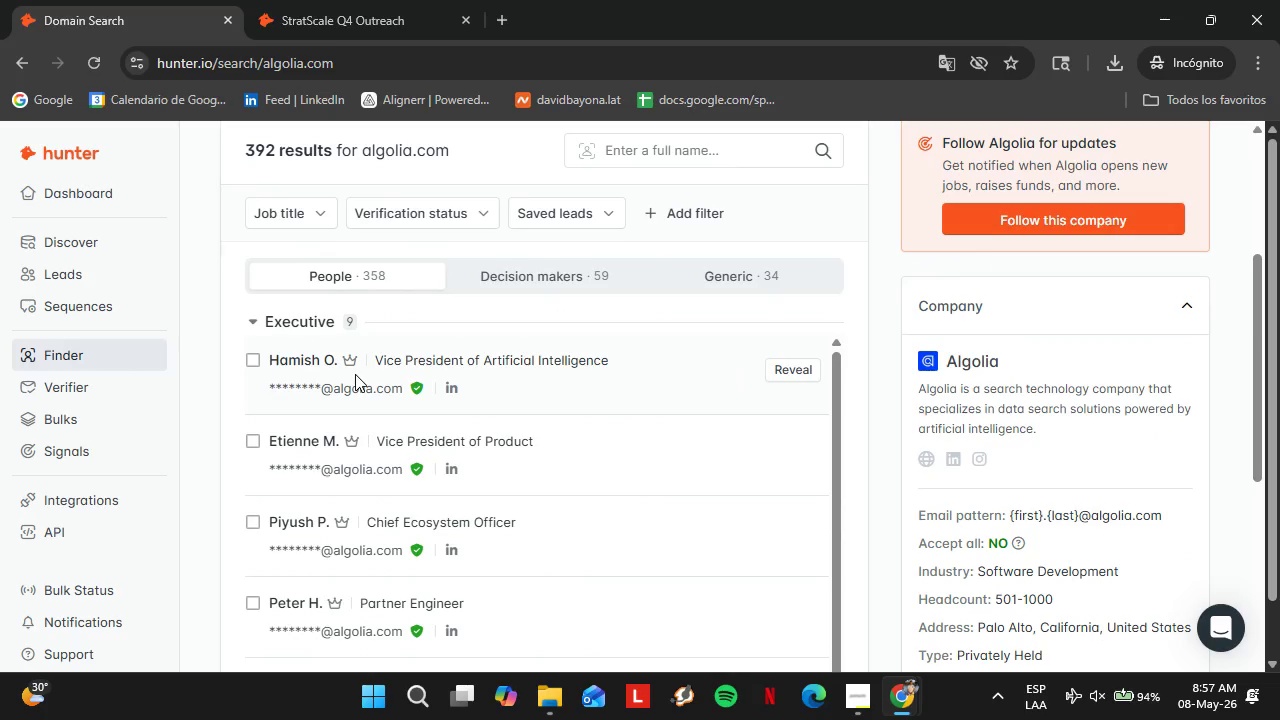 
wait(9.57)
 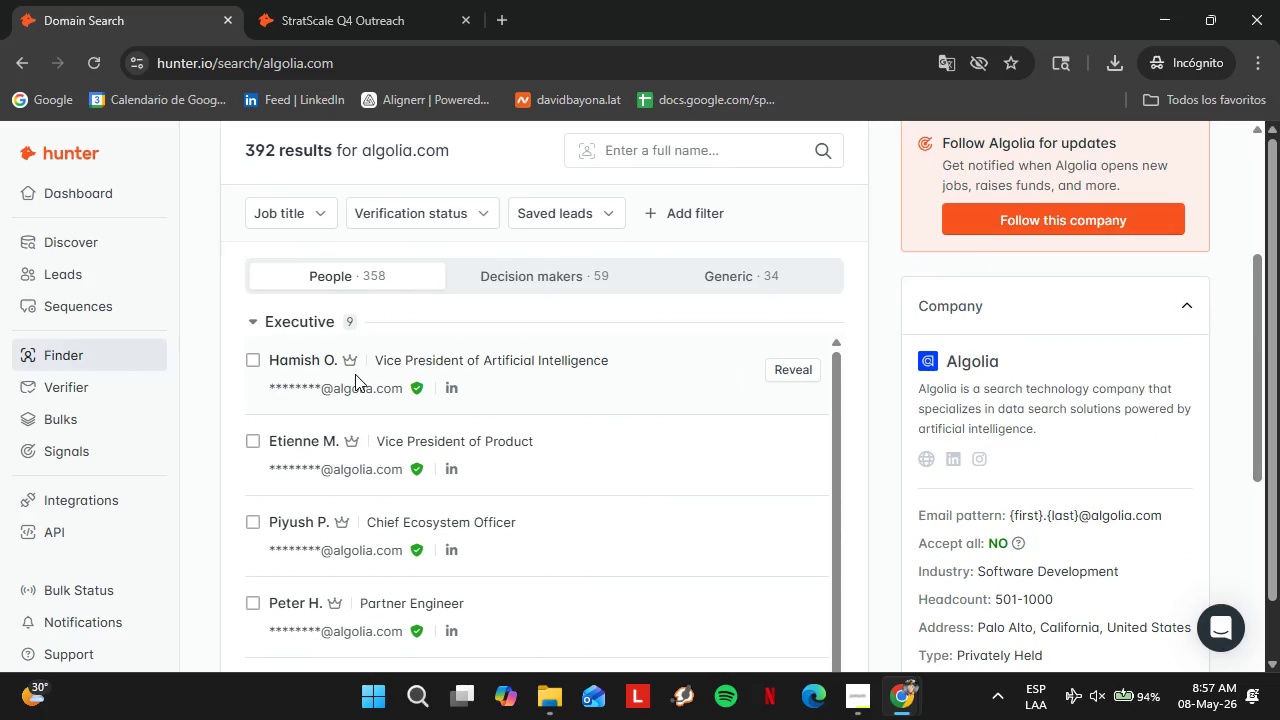 
left_click([322, 320])
 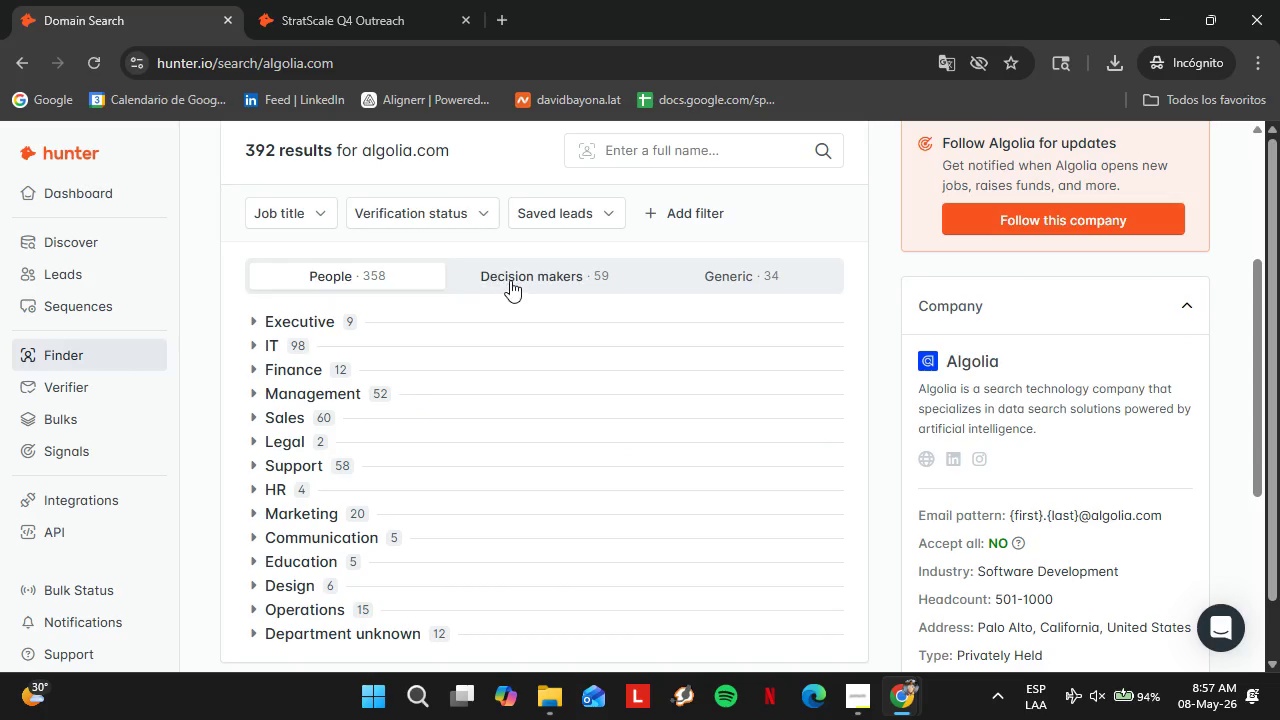 
left_click([510, 280])
 